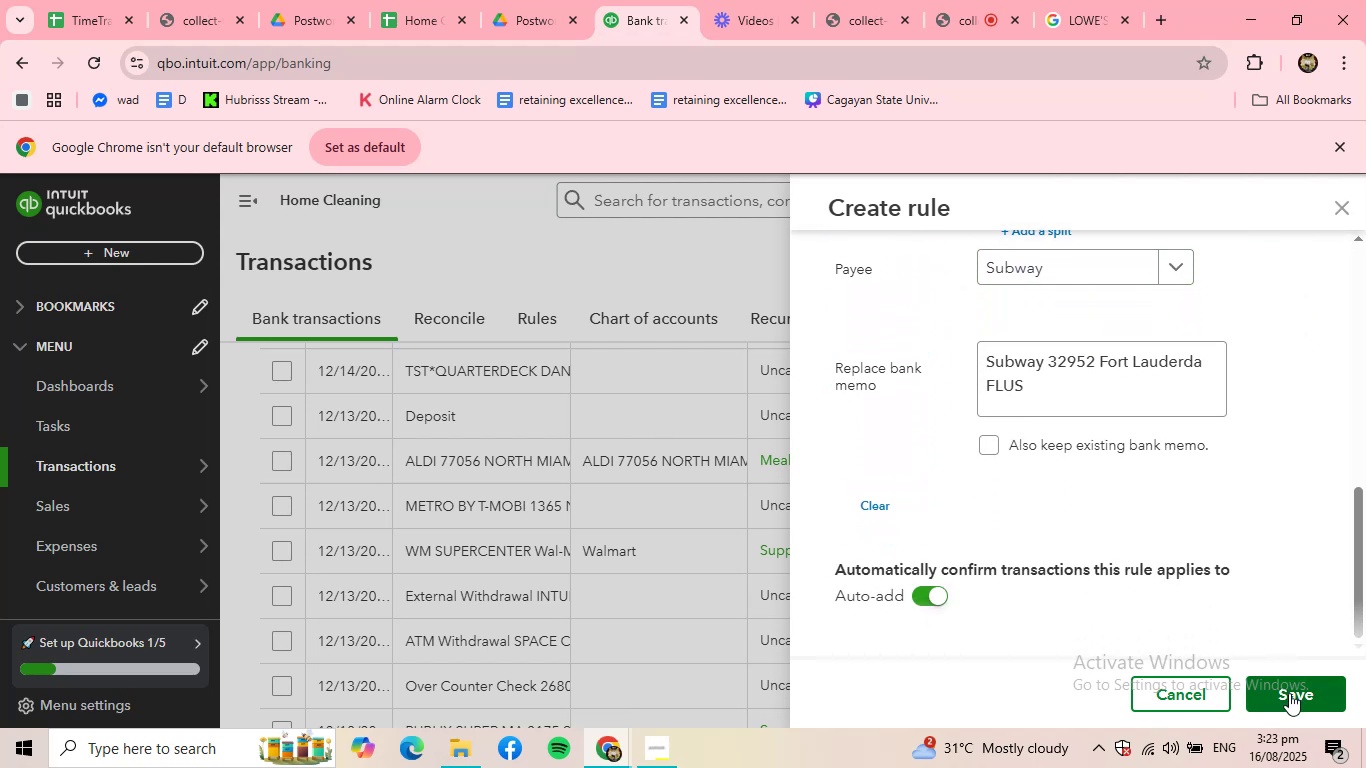 
left_click([1289, 693])
 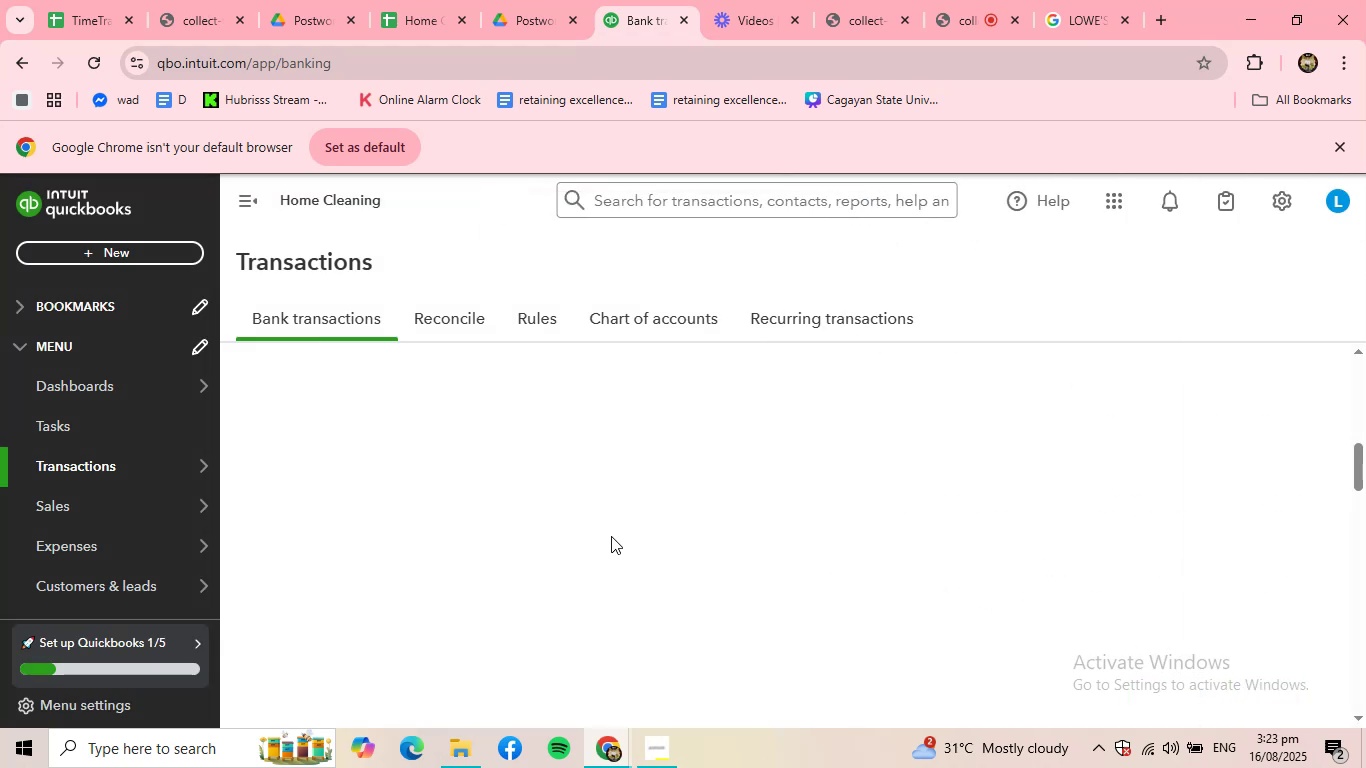 
scroll: coordinate [611, 536], scroll_direction: up, amount: 4.0
 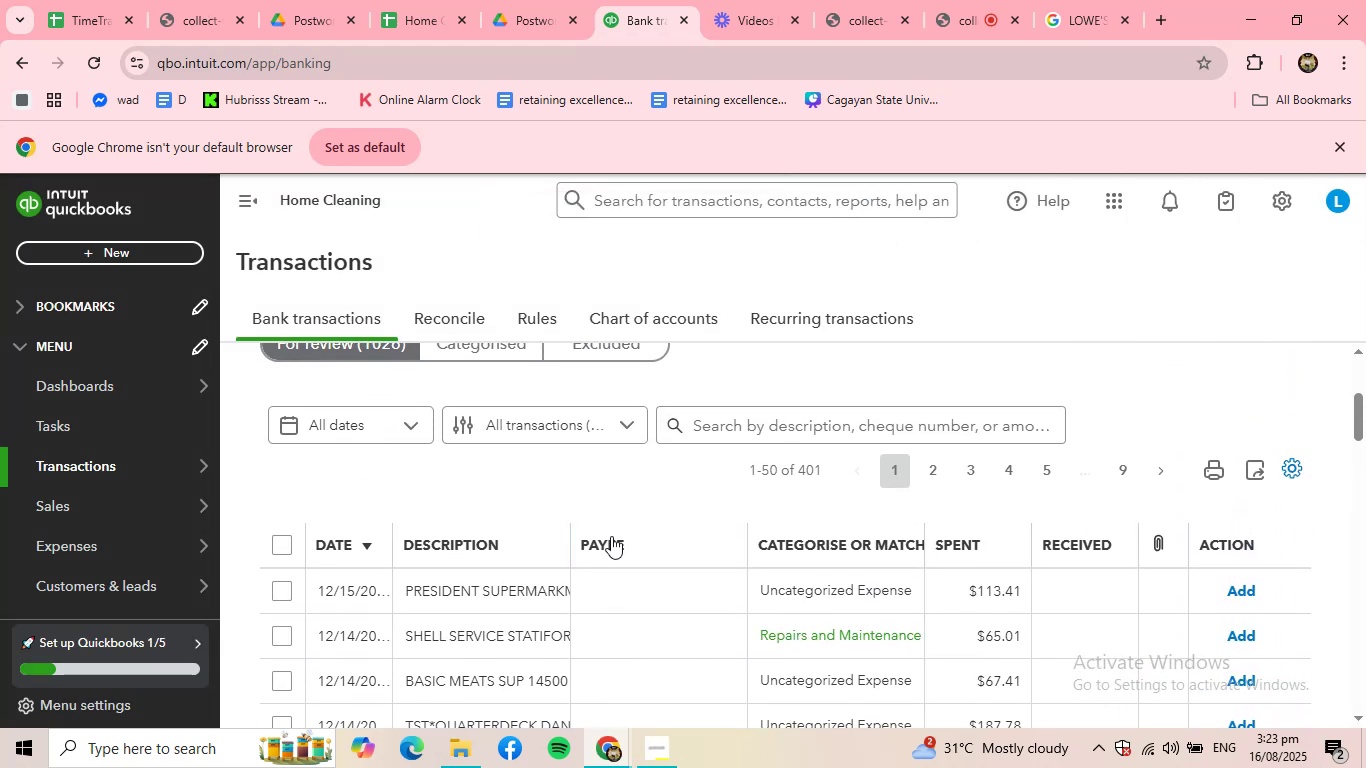 
scroll: coordinate [611, 536], scroll_direction: down, amount: 1.0
 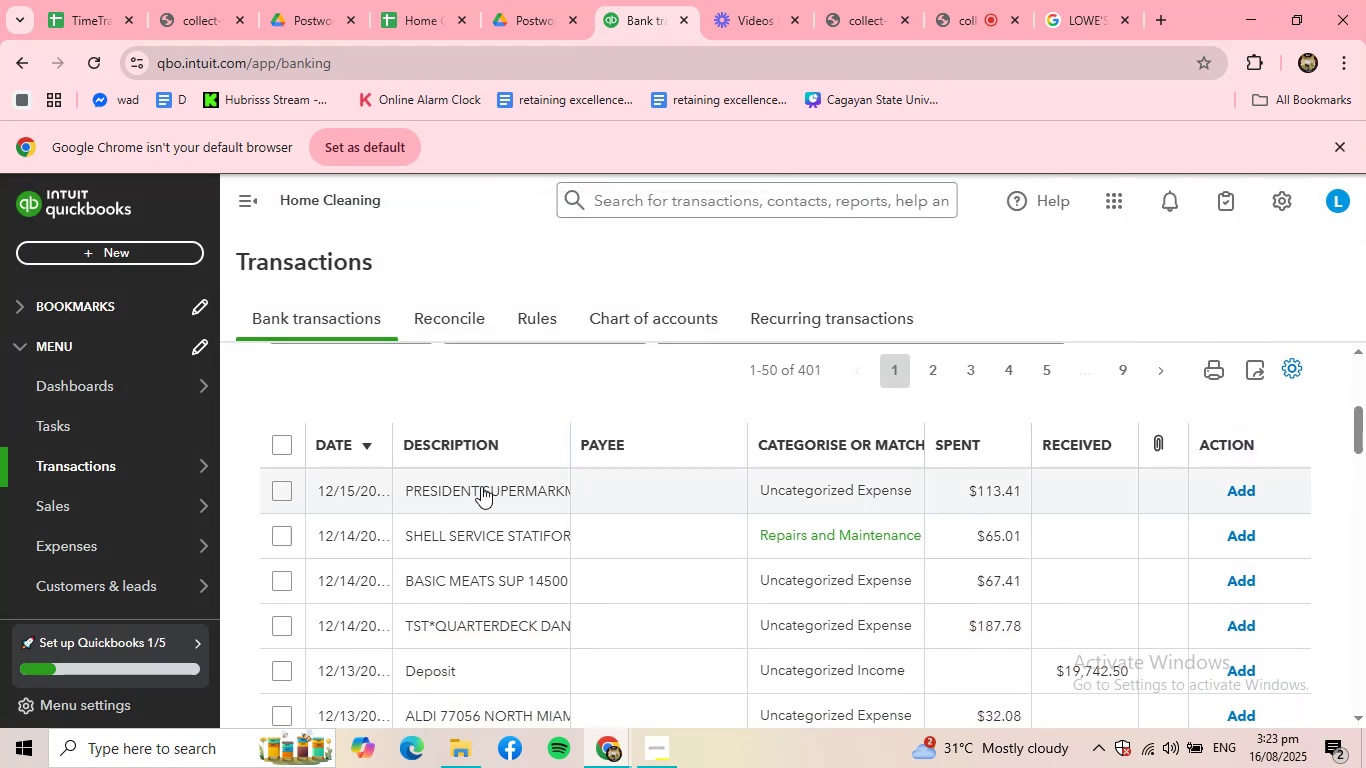 
left_click([481, 486])
 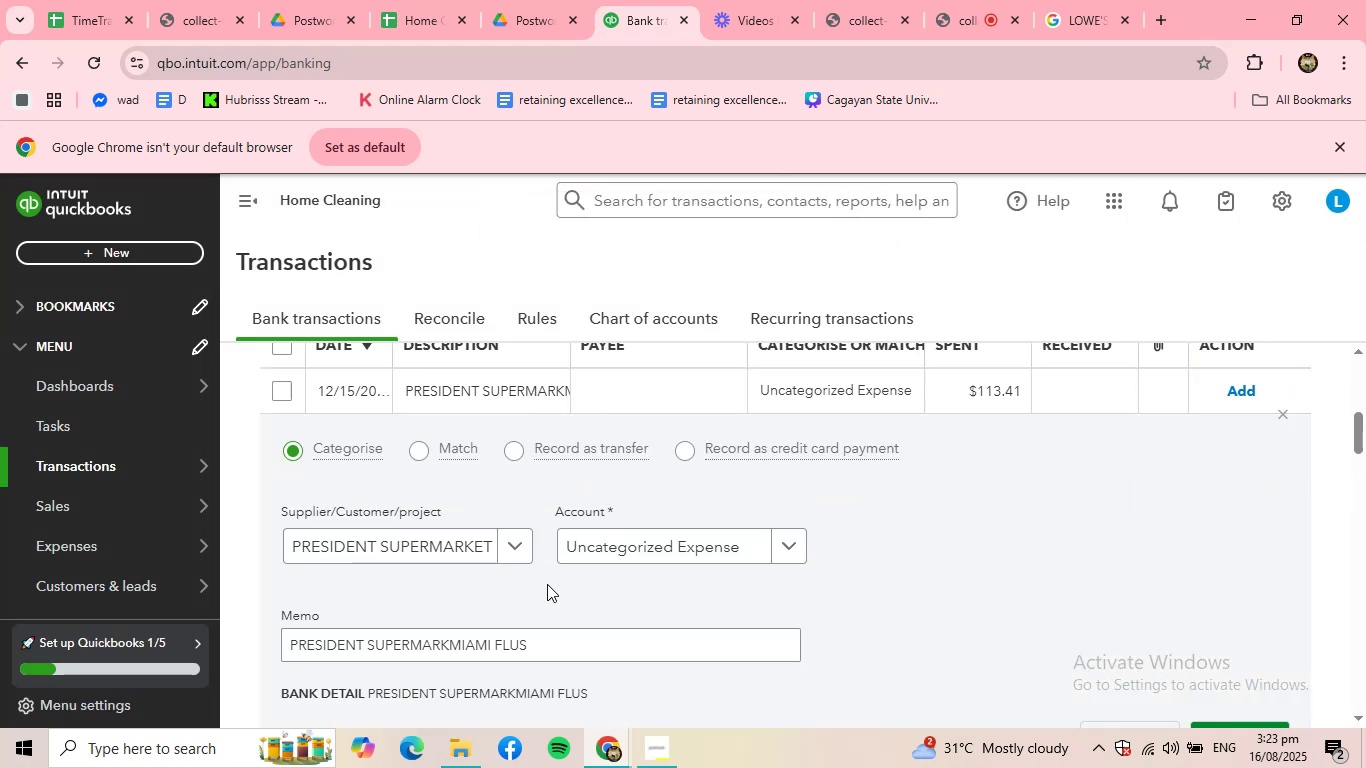 
scroll: coordinate [630, 562], scroll_direction: down, amount: 2.0
 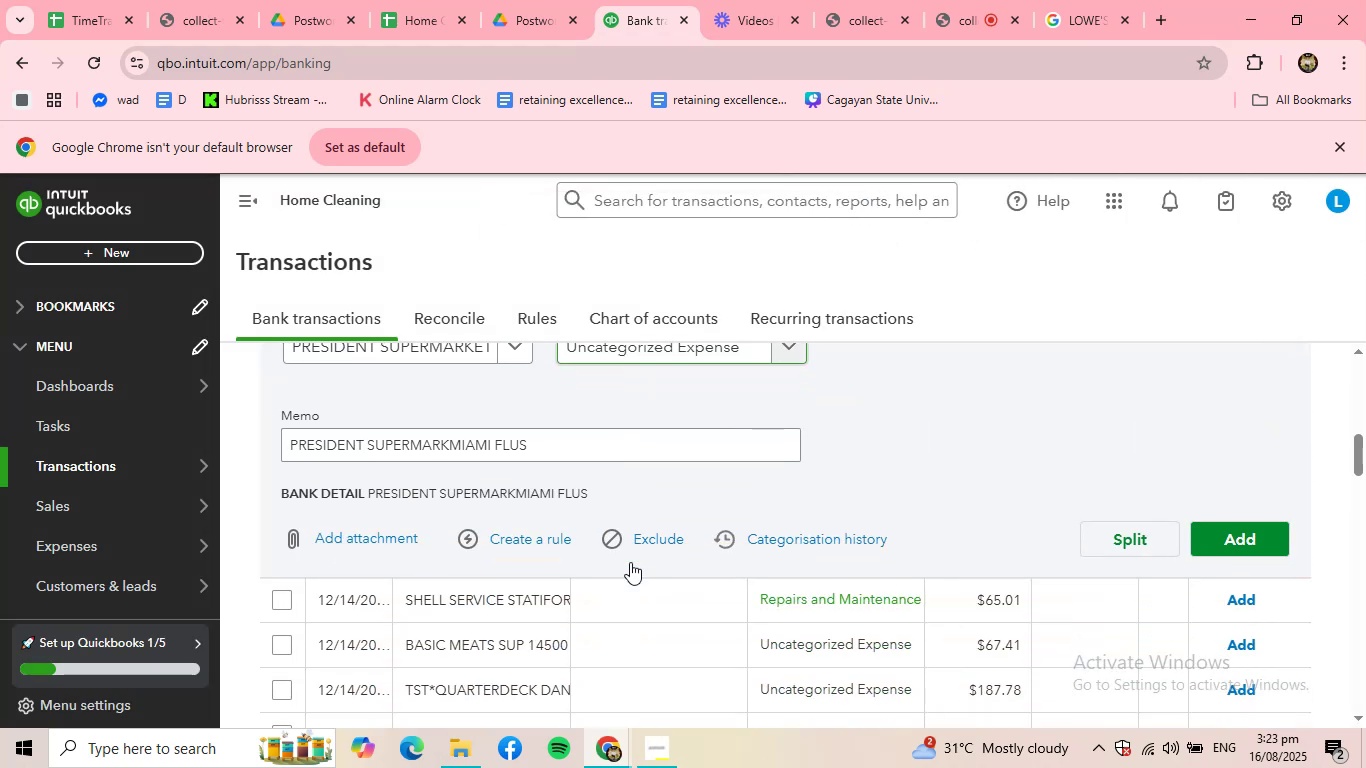 
scroll: coordinate [630, 562], scroll_direction: up, amount: 1.0
 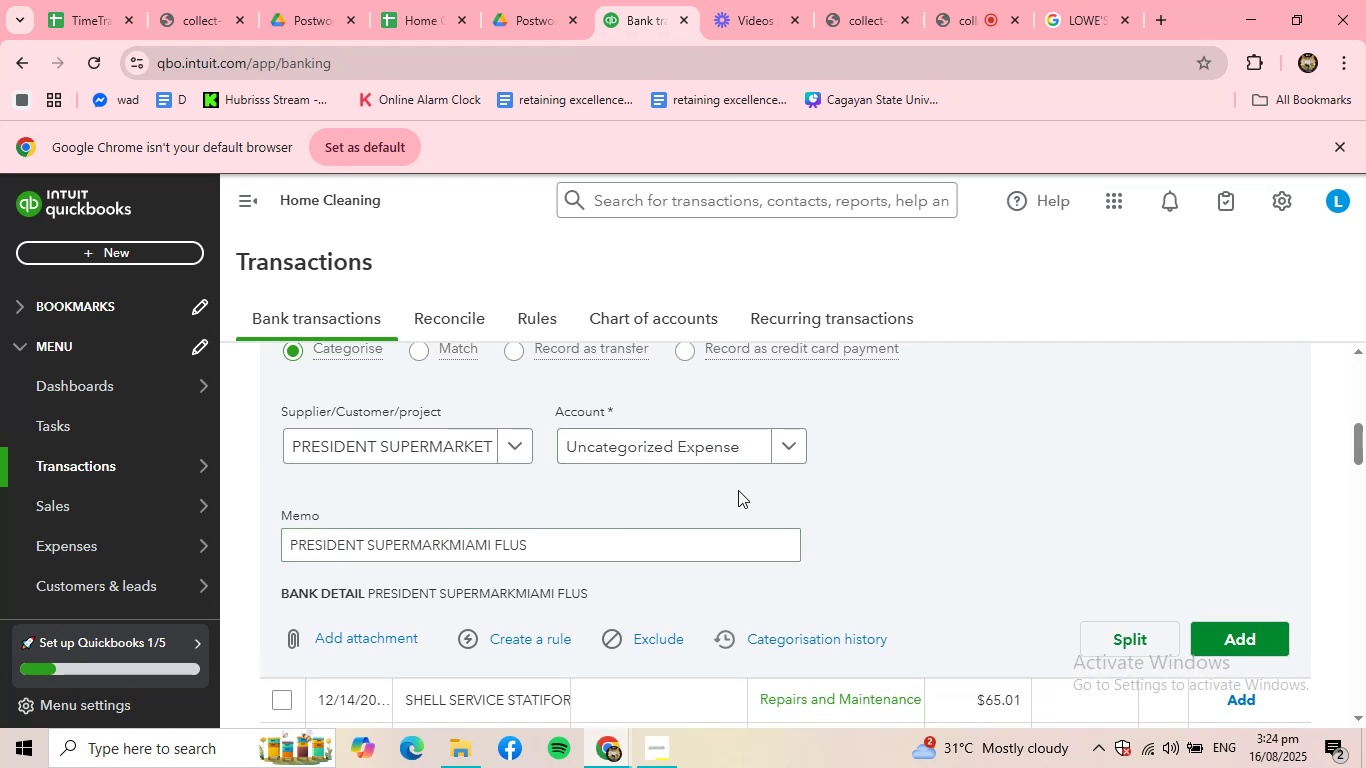 
left_click([739, 455])
 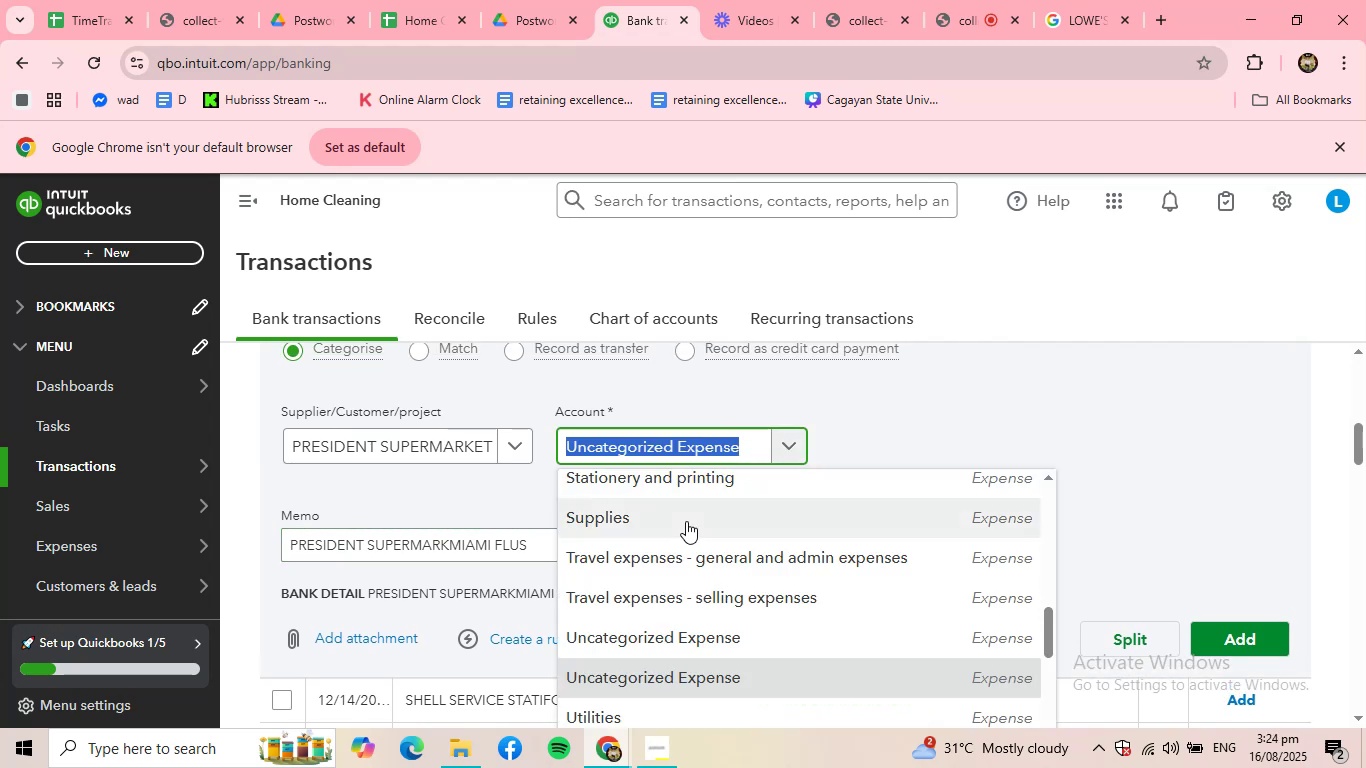 
left_click([686, 521])
 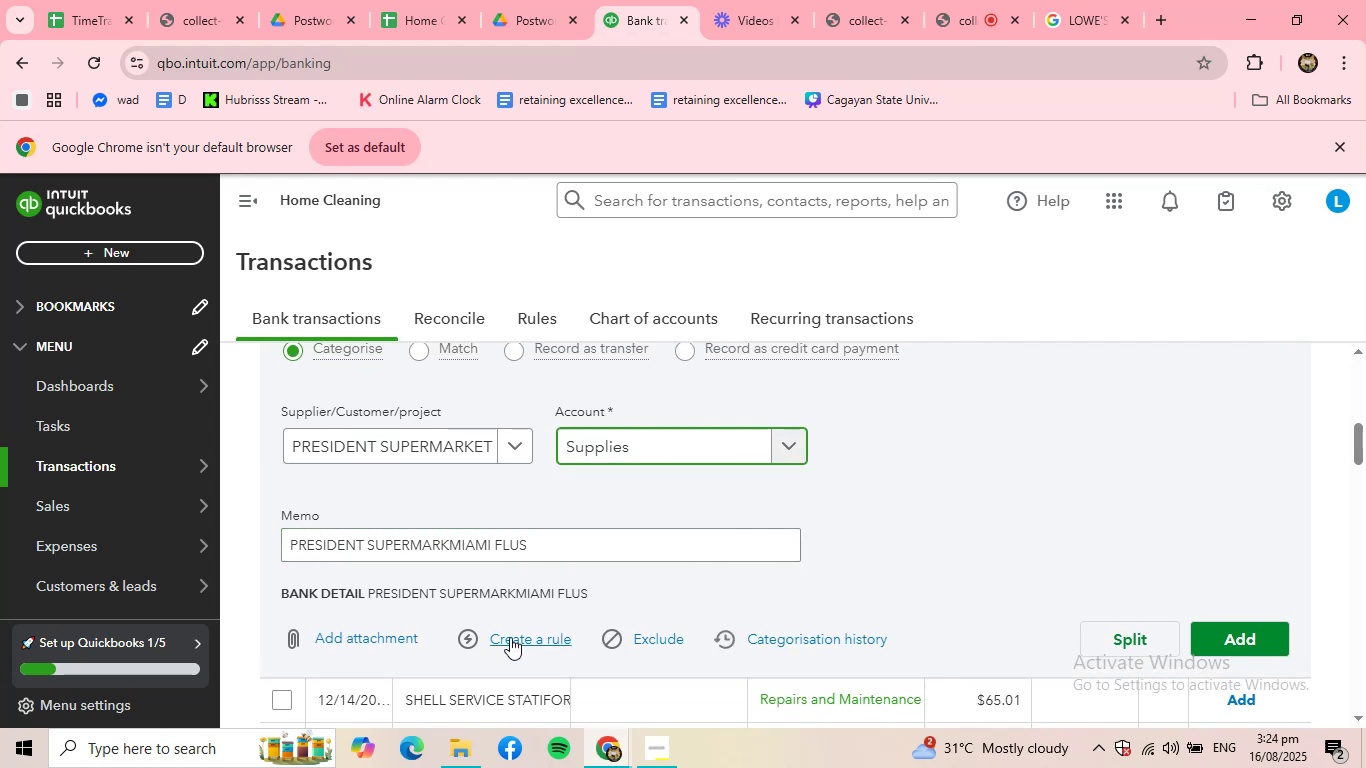 
left_click([510, 637])
 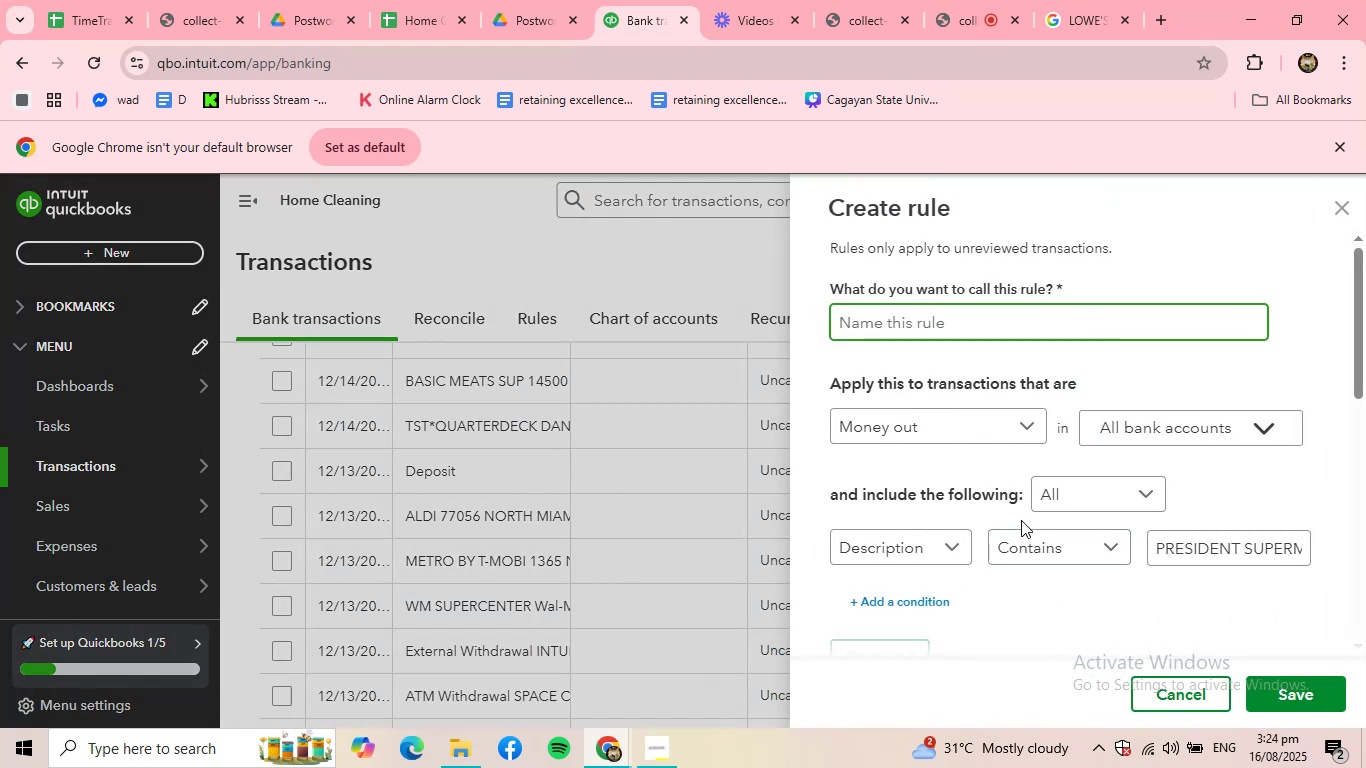 
left_click([1169, 683])
 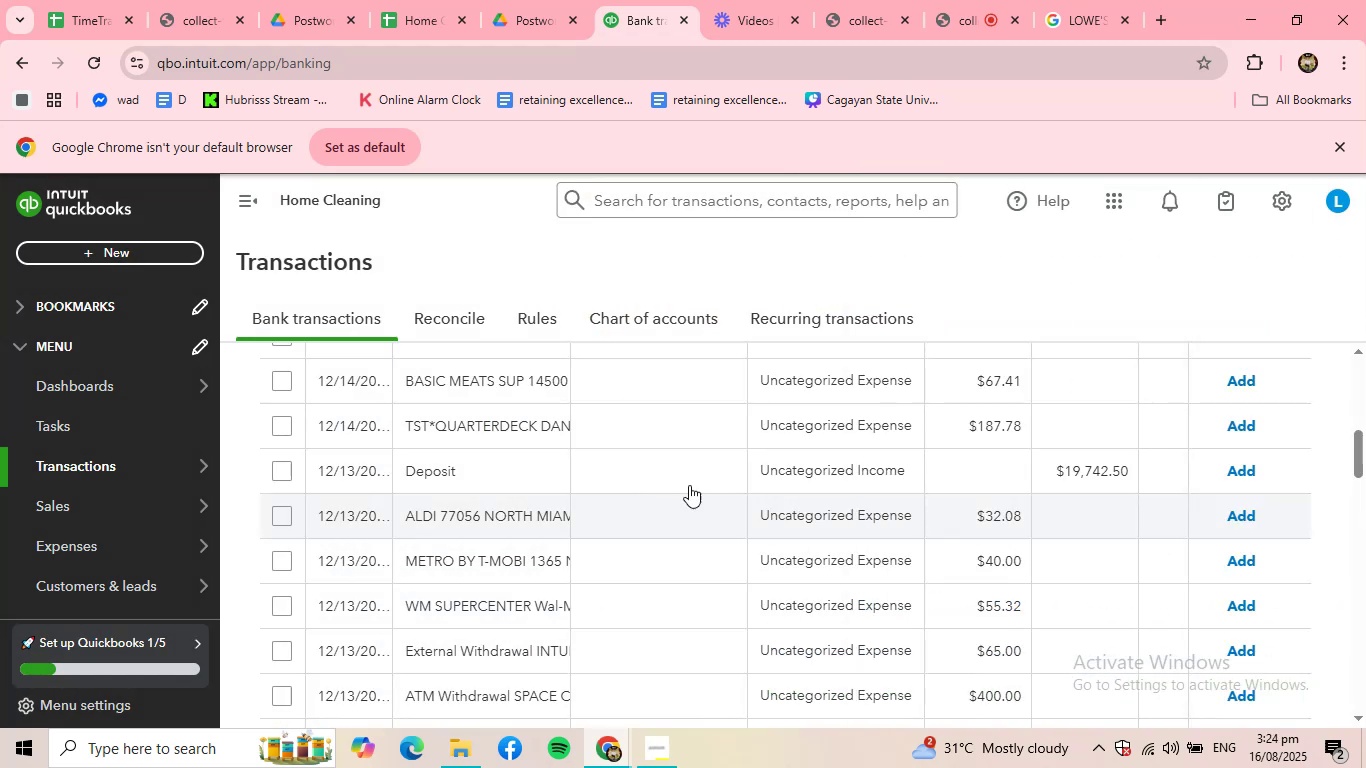 
scroll: coordinate [530, 547], scroll_direction: up, amount: 3.0
 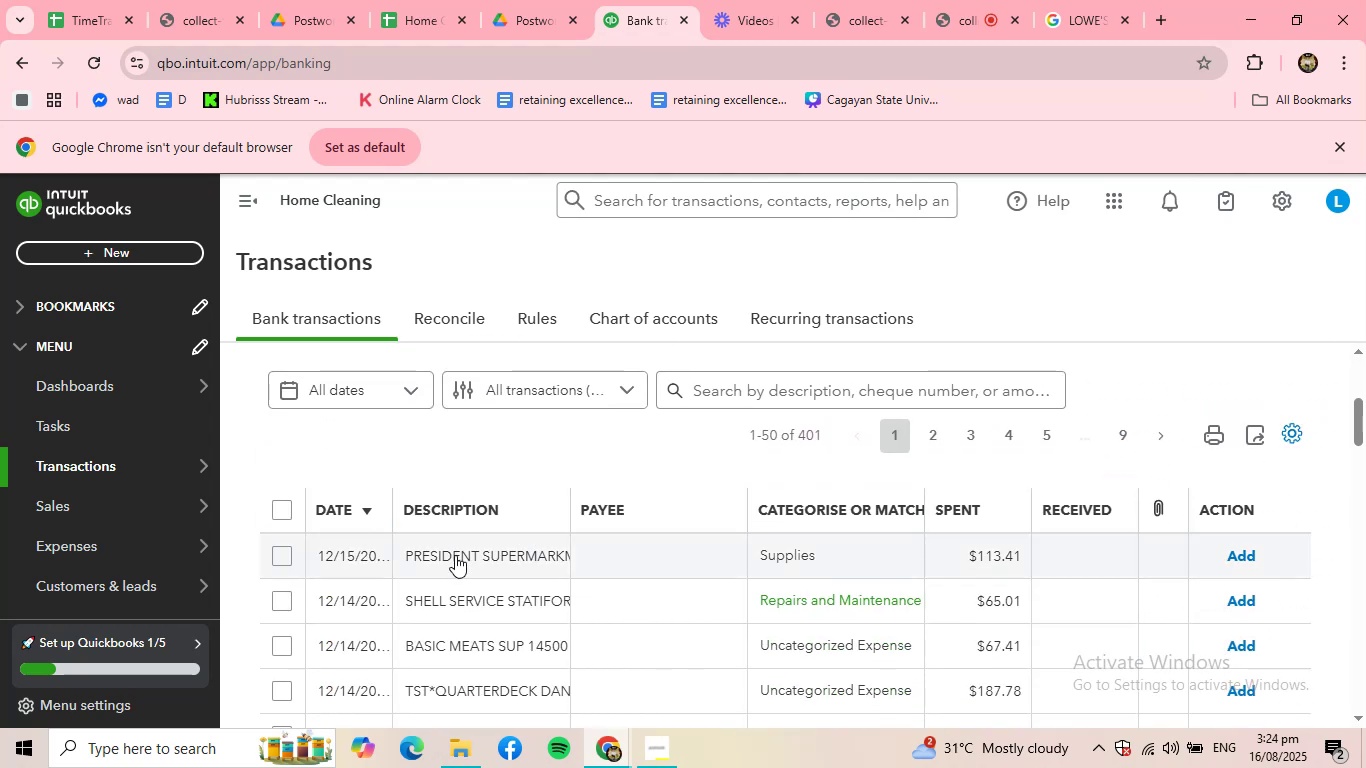 
left_click([455, 555])
 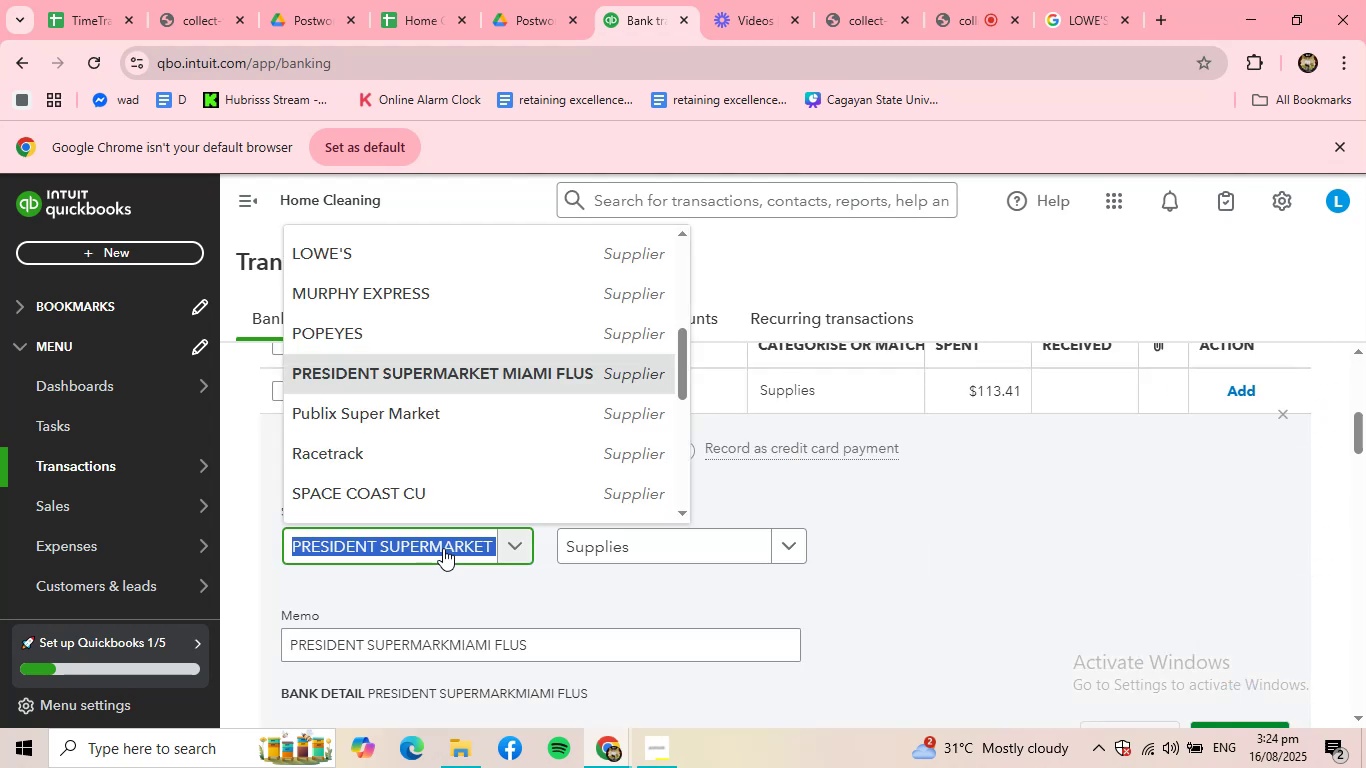 
key(Control+ControlLeft)
 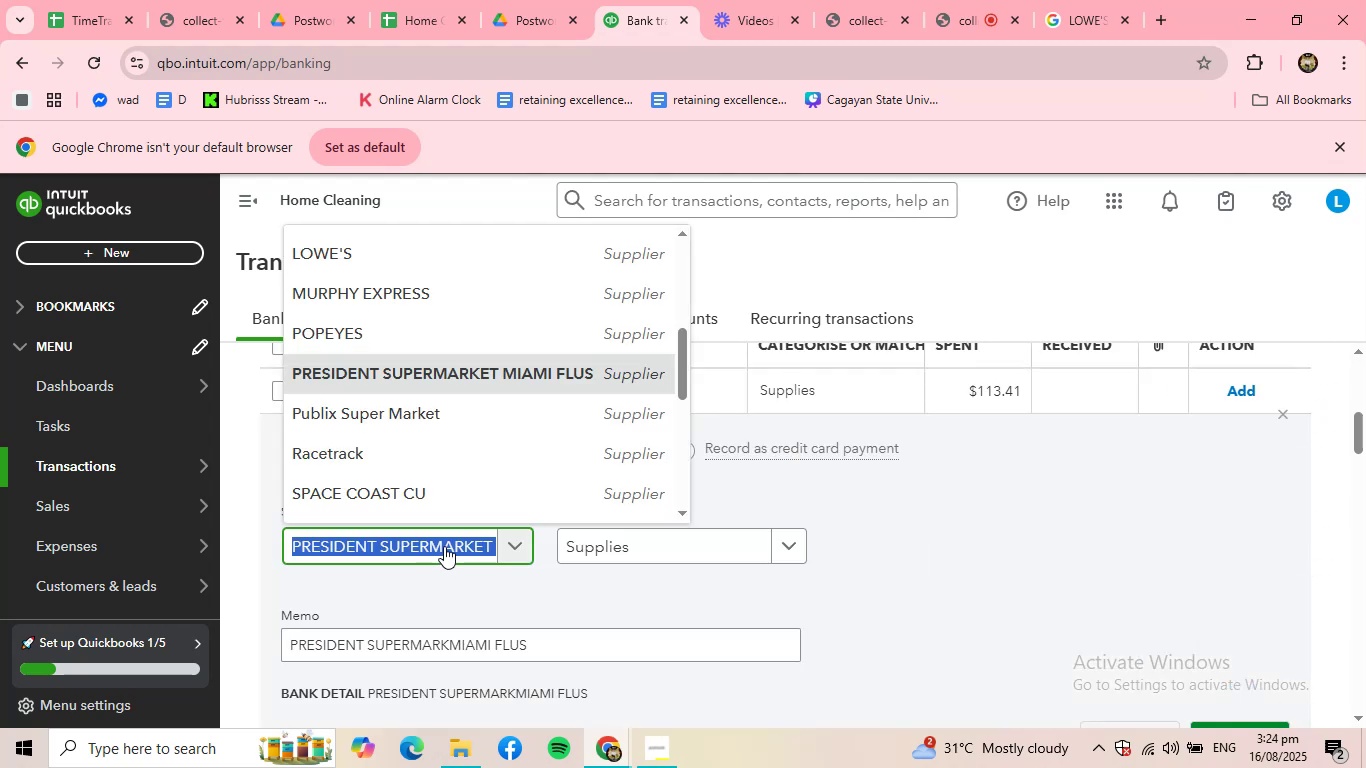 
key(Control+C)
 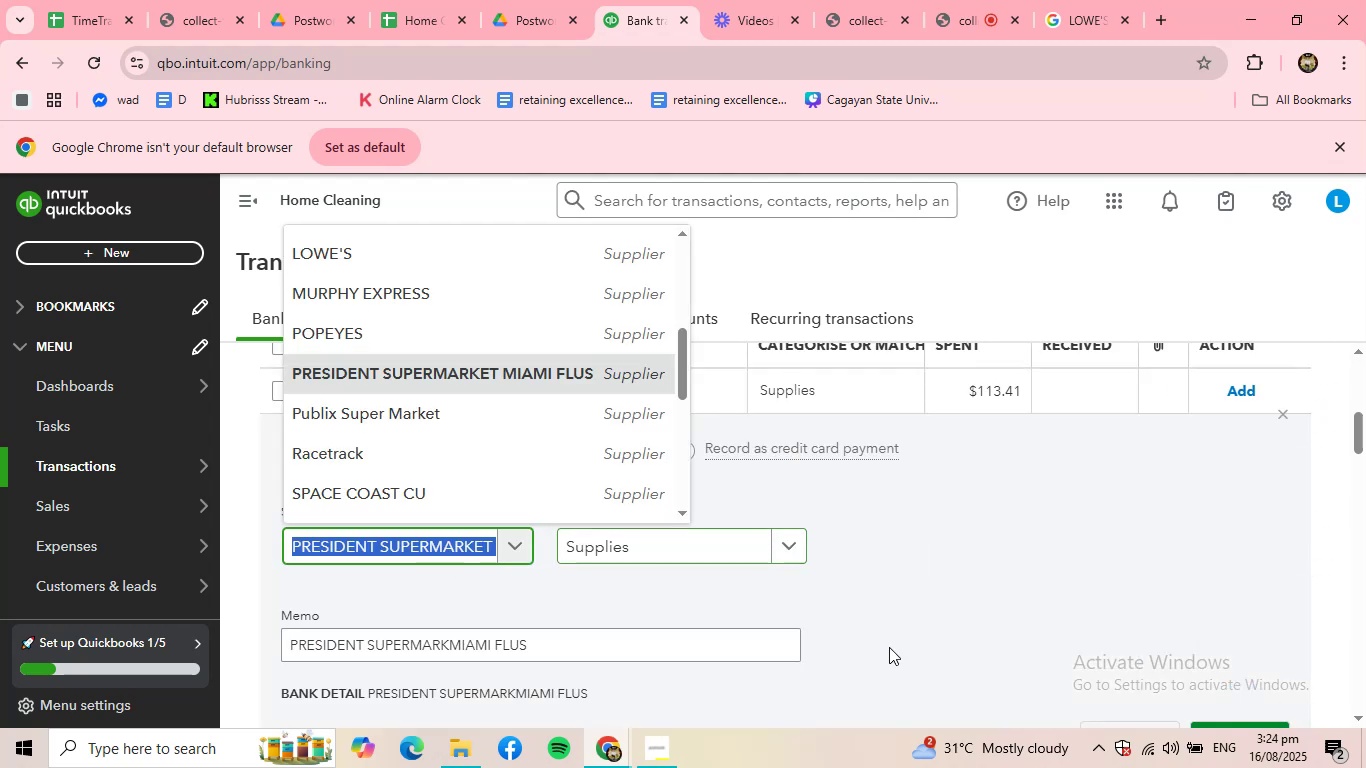 
scroll: coordinate [842, 624], scroll_direction: down, amount: 1.0
 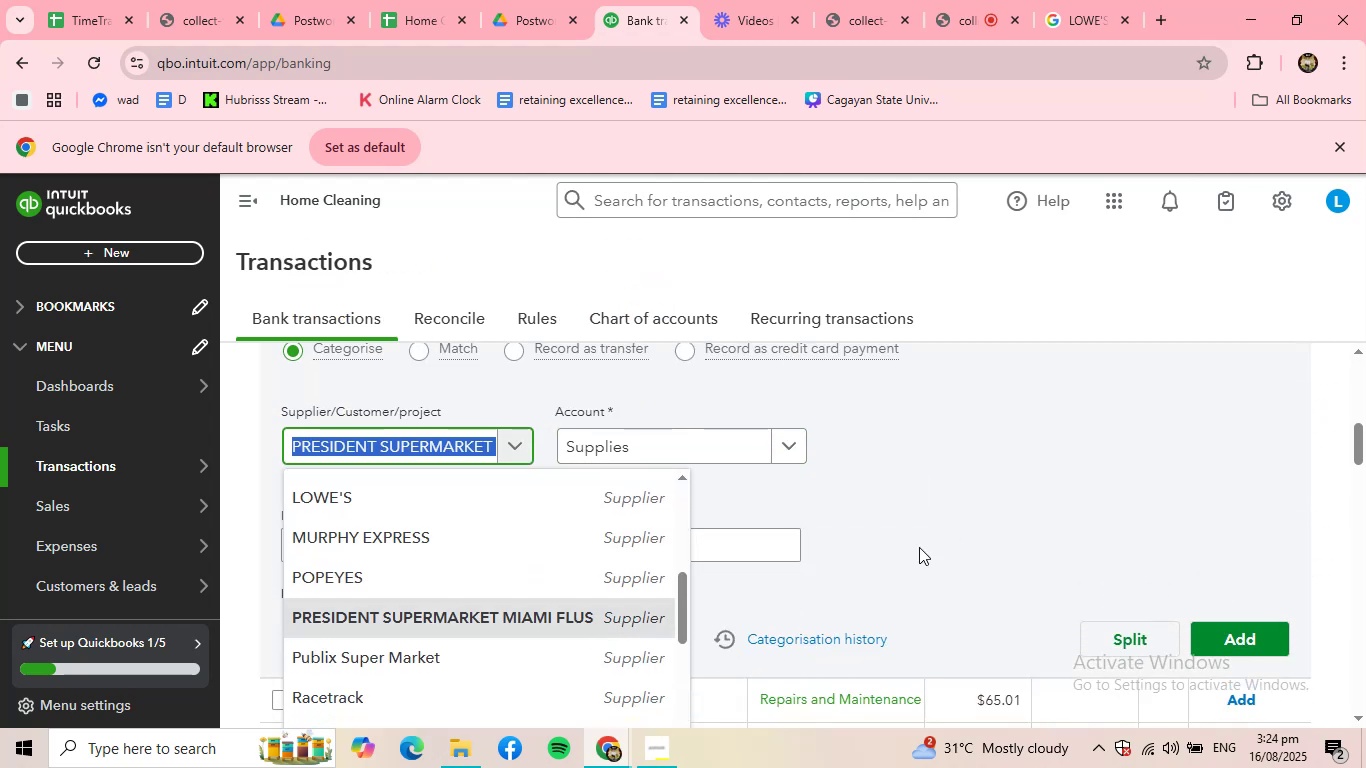 
left_click([939, 540])
 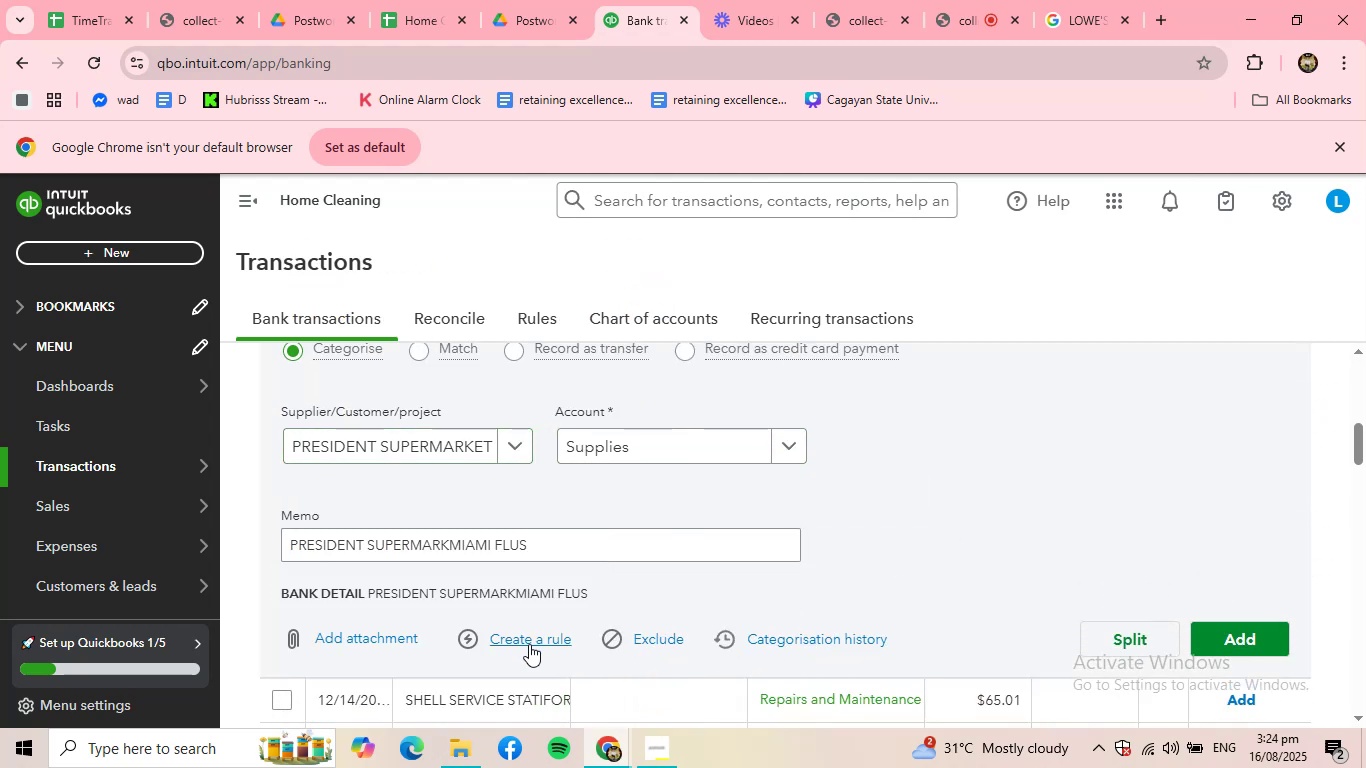 
left_click([529, 644])
 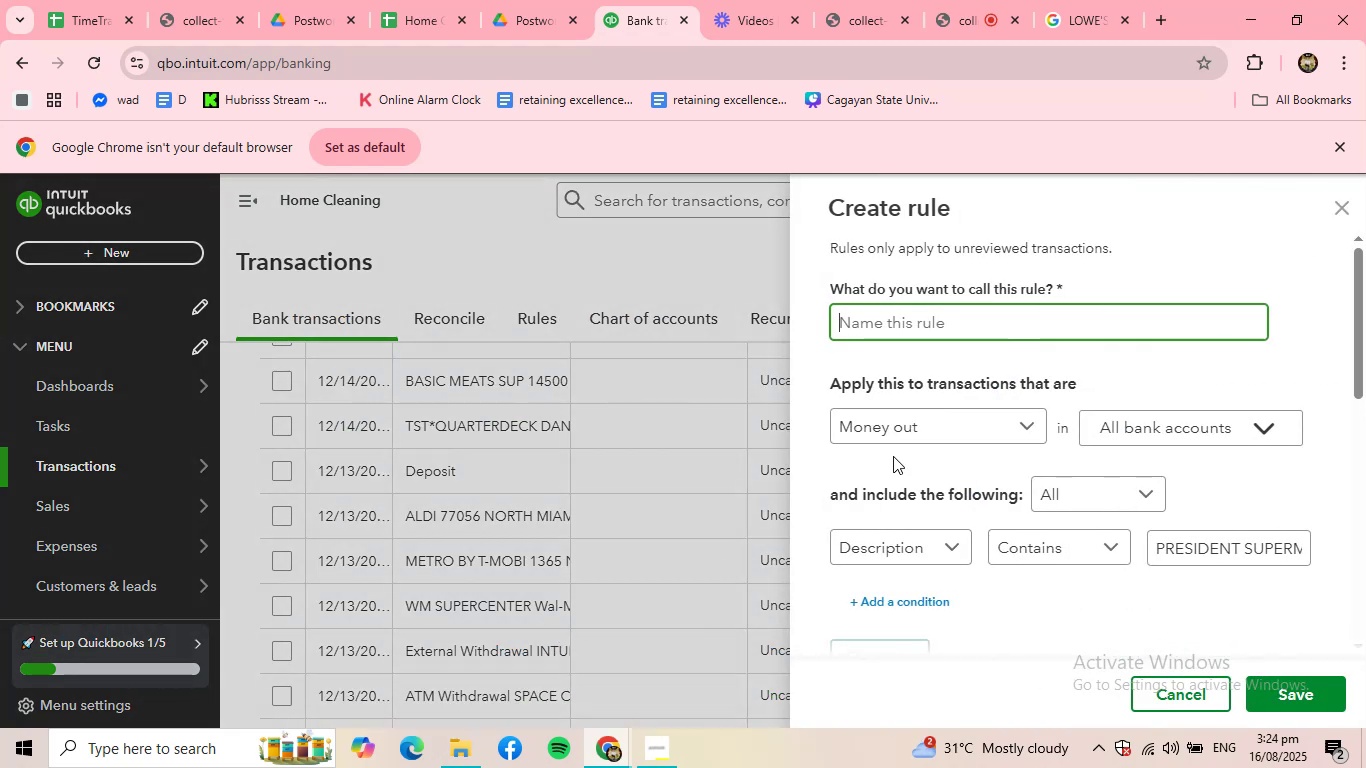 
key(Control+ControlLeft)
 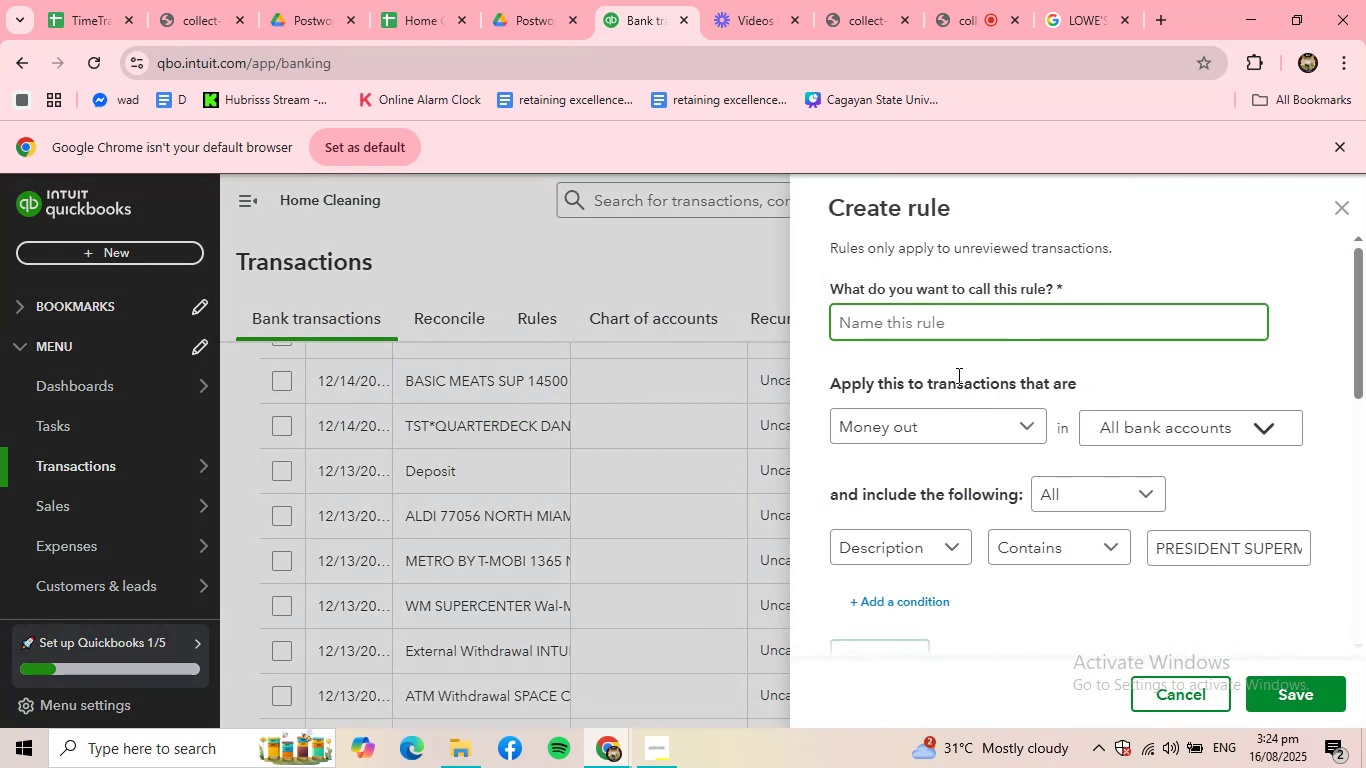 
key(Control+V)
 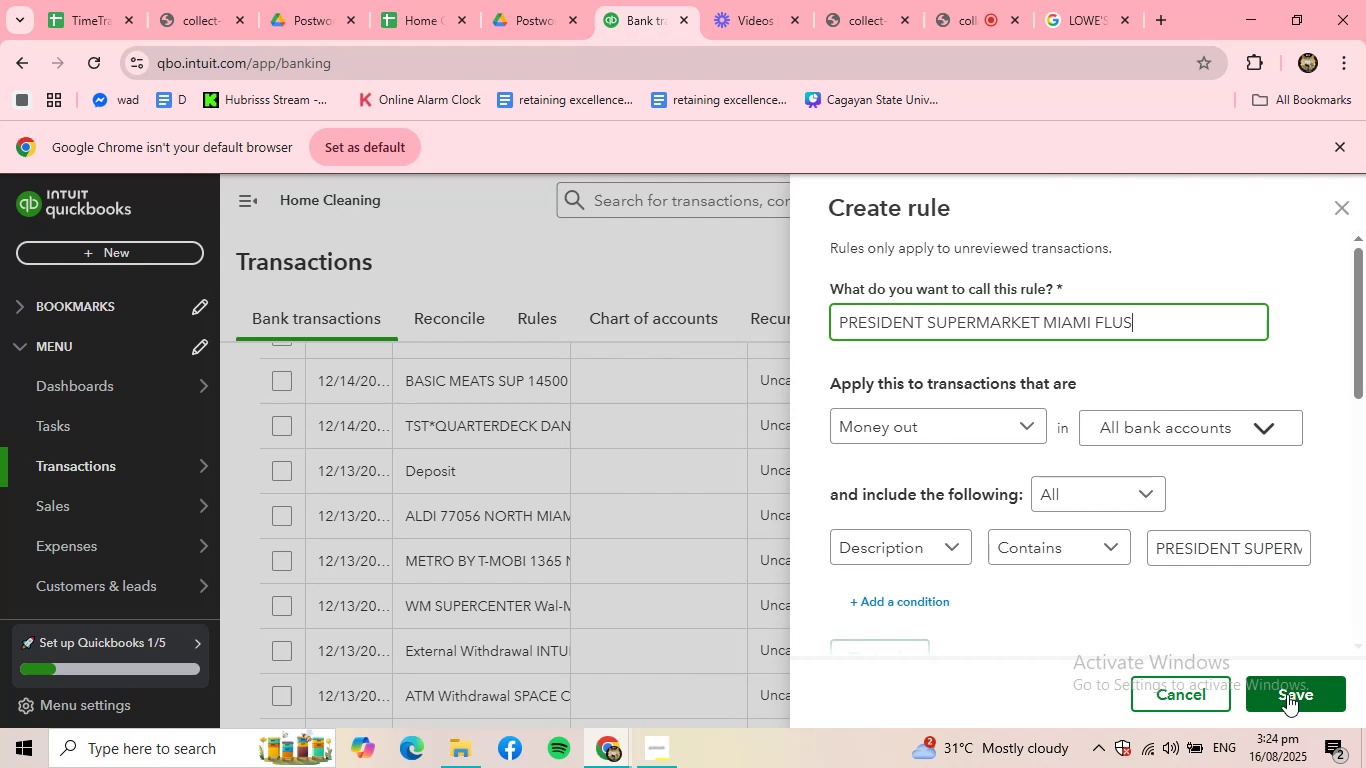 
scroll: coordinate [1260, 608], scroll_direction: down, amount: 5.0
 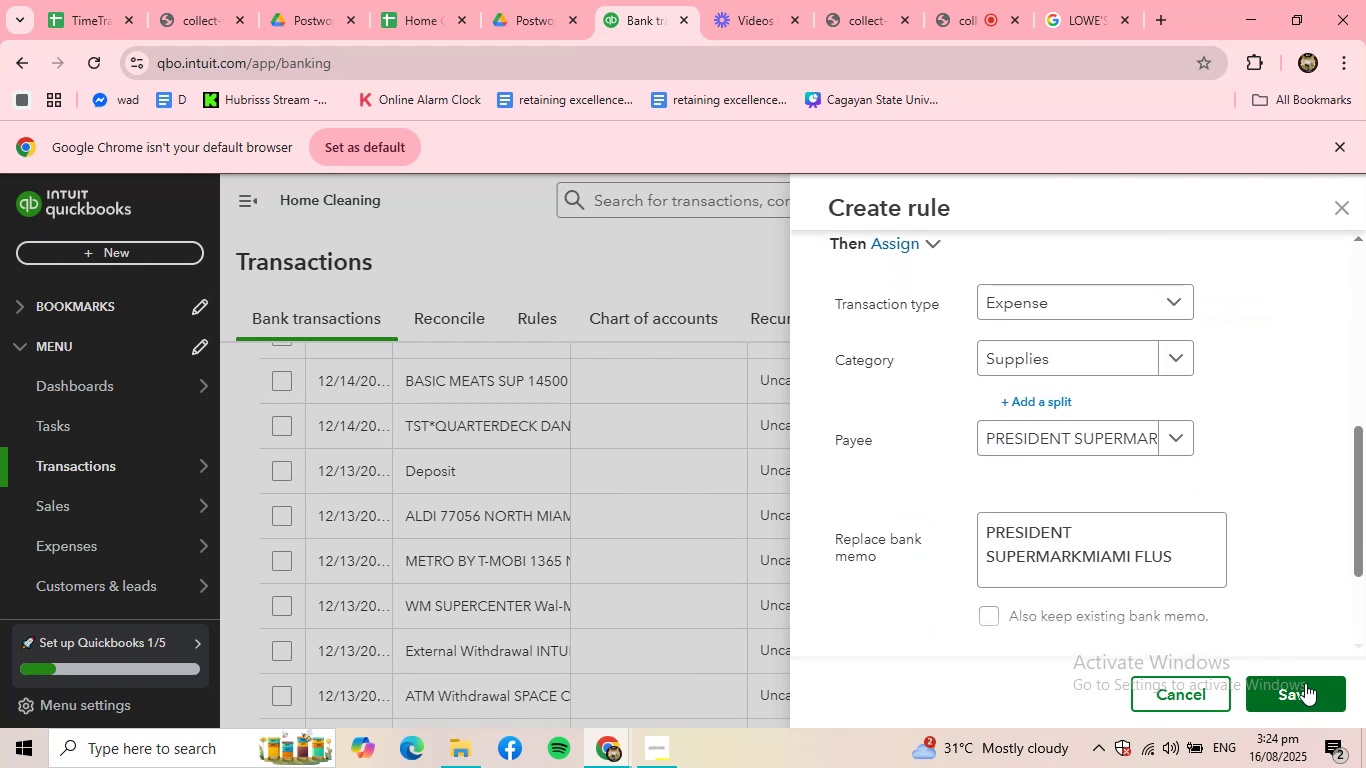 
left_click([1305, 682])
 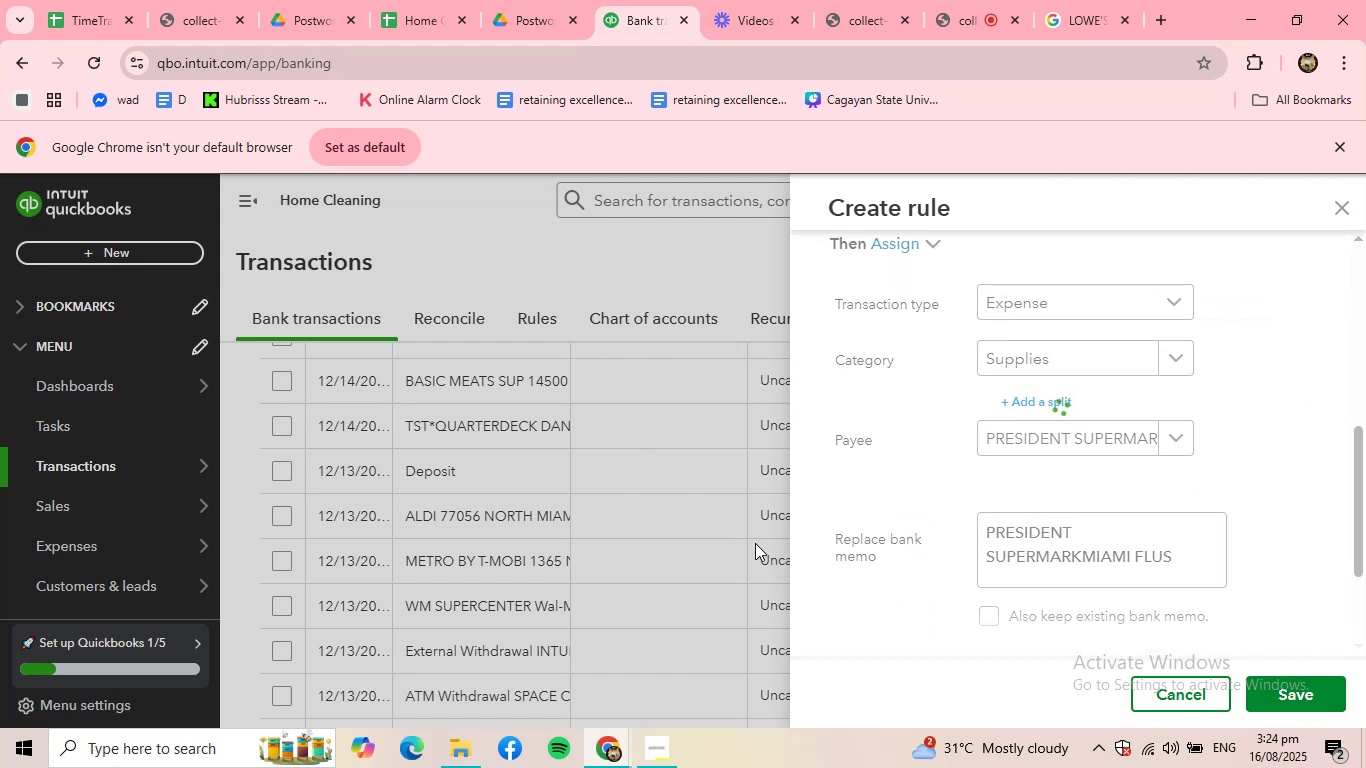 
wait(8.36)
 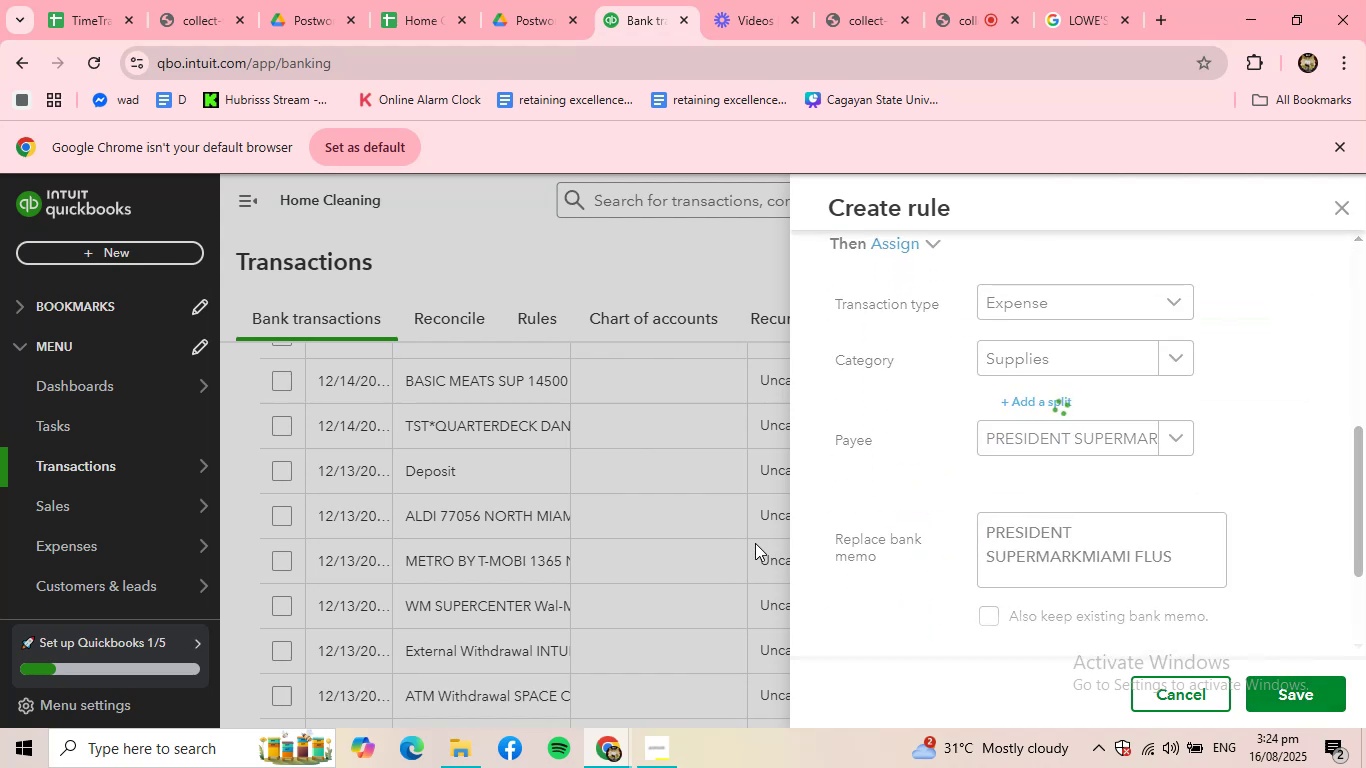 
scroll: coordinate [700, 539], scroll_direction: up, amount: 2.0
 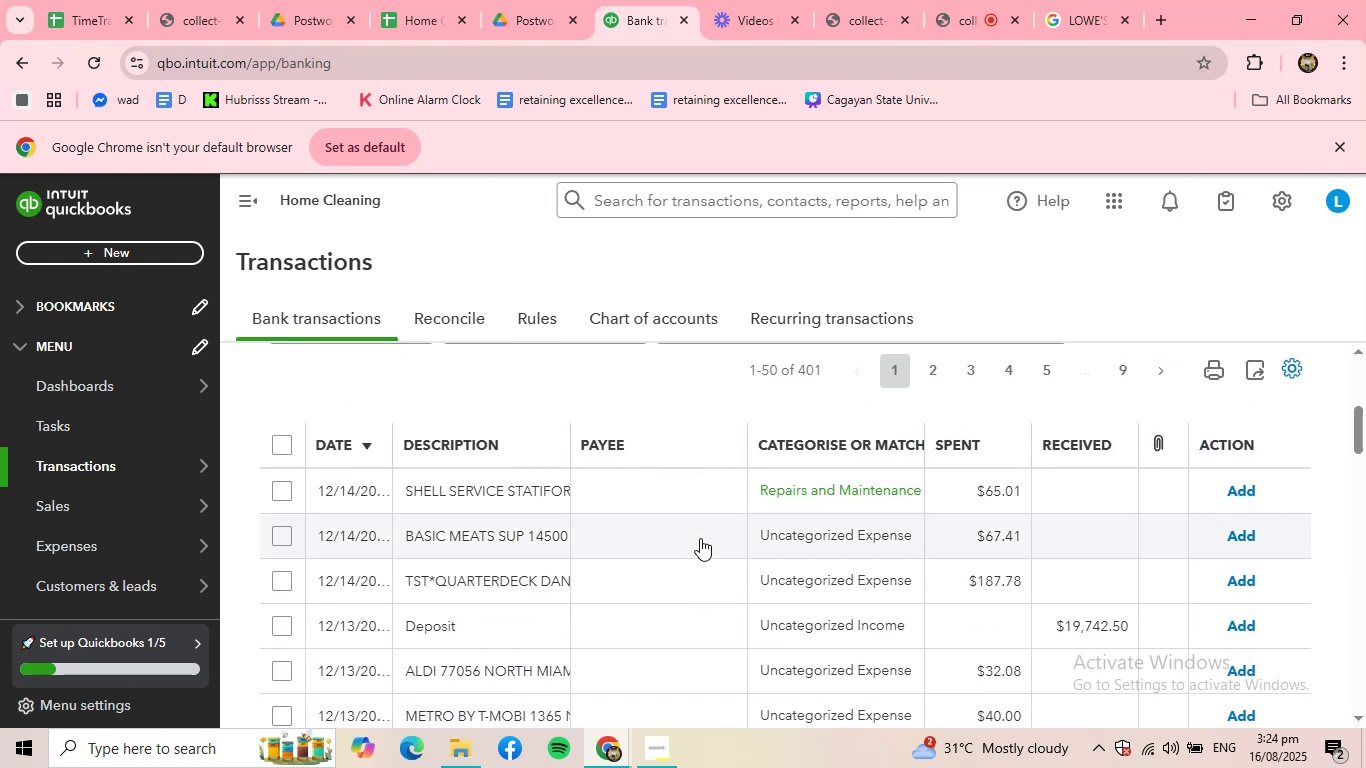 
scroll: coordinate [700, 538], scroll_direction: down, amount: 26.0
 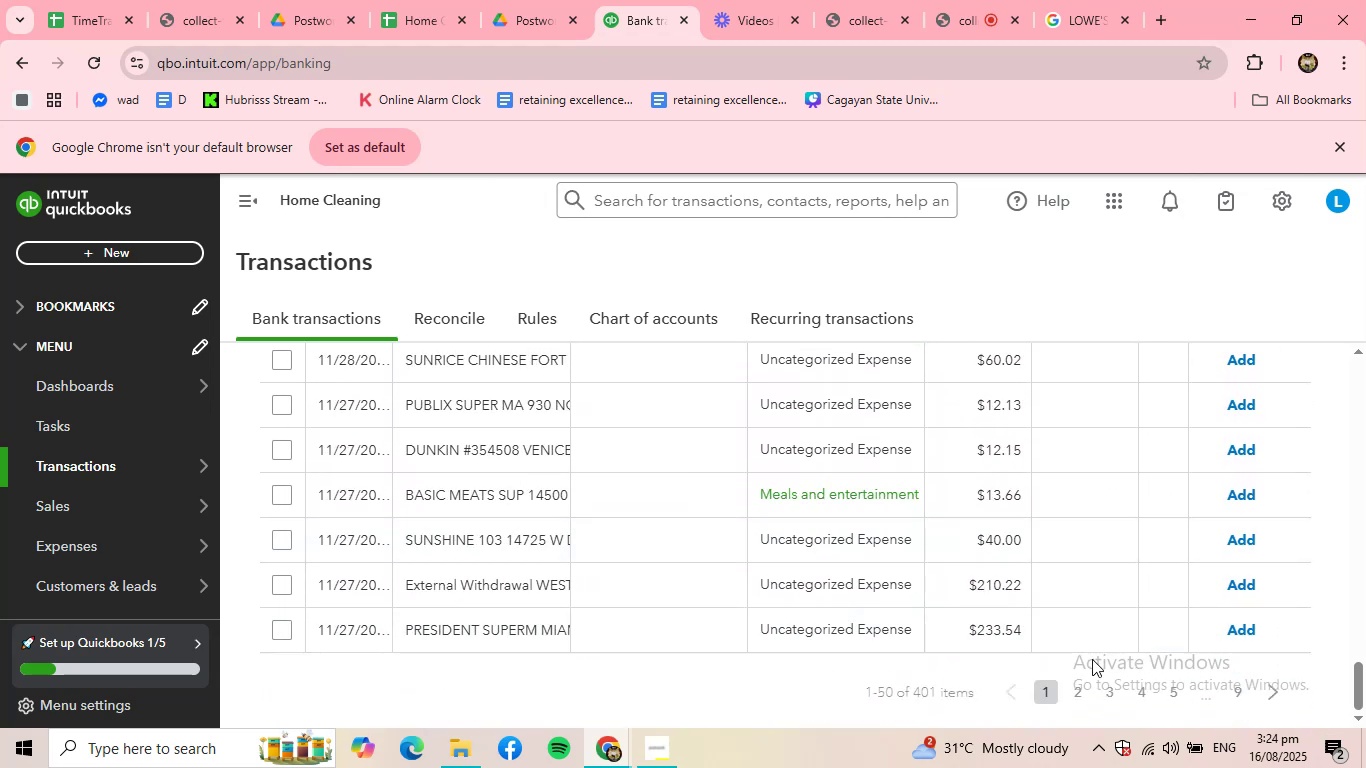 
scroll: coordinate [537, 462], scroll_direction: up, amount: 22.0
 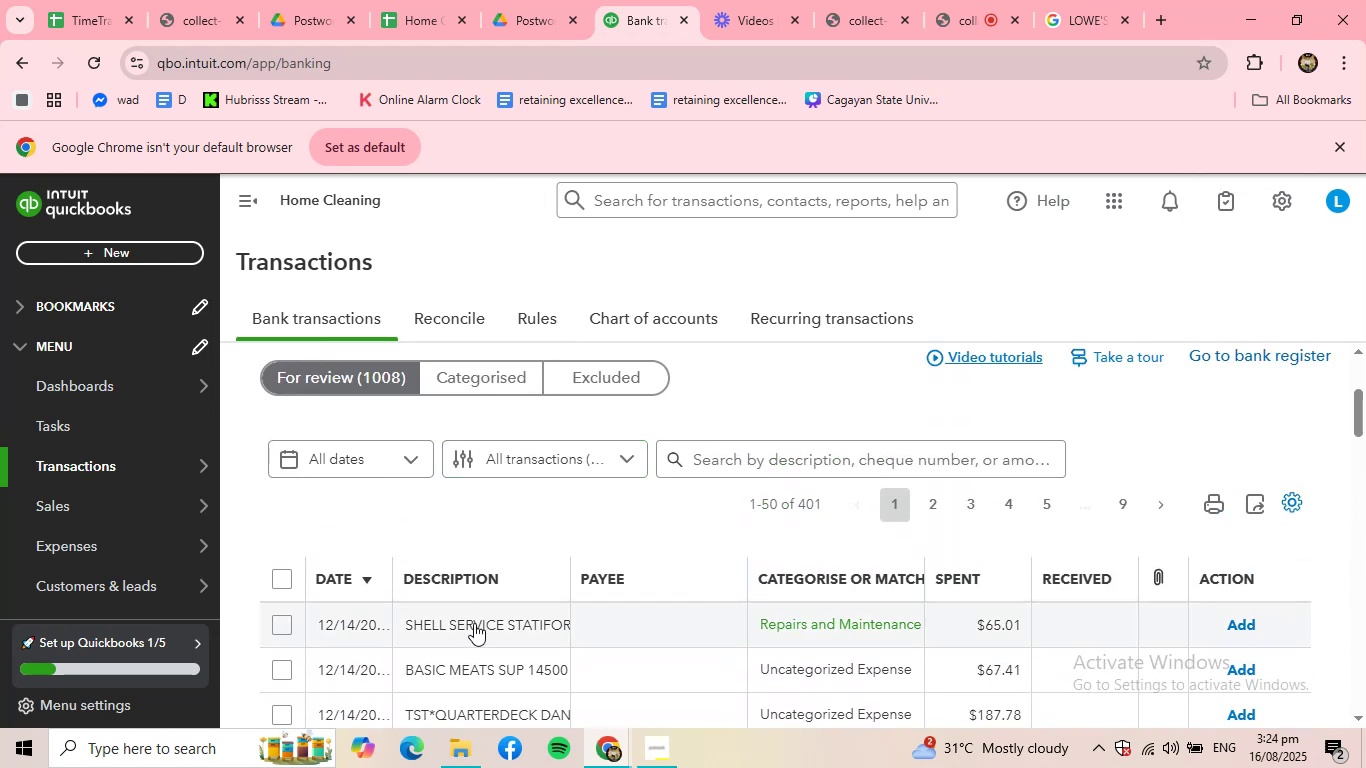 
left_click([474, 623])
 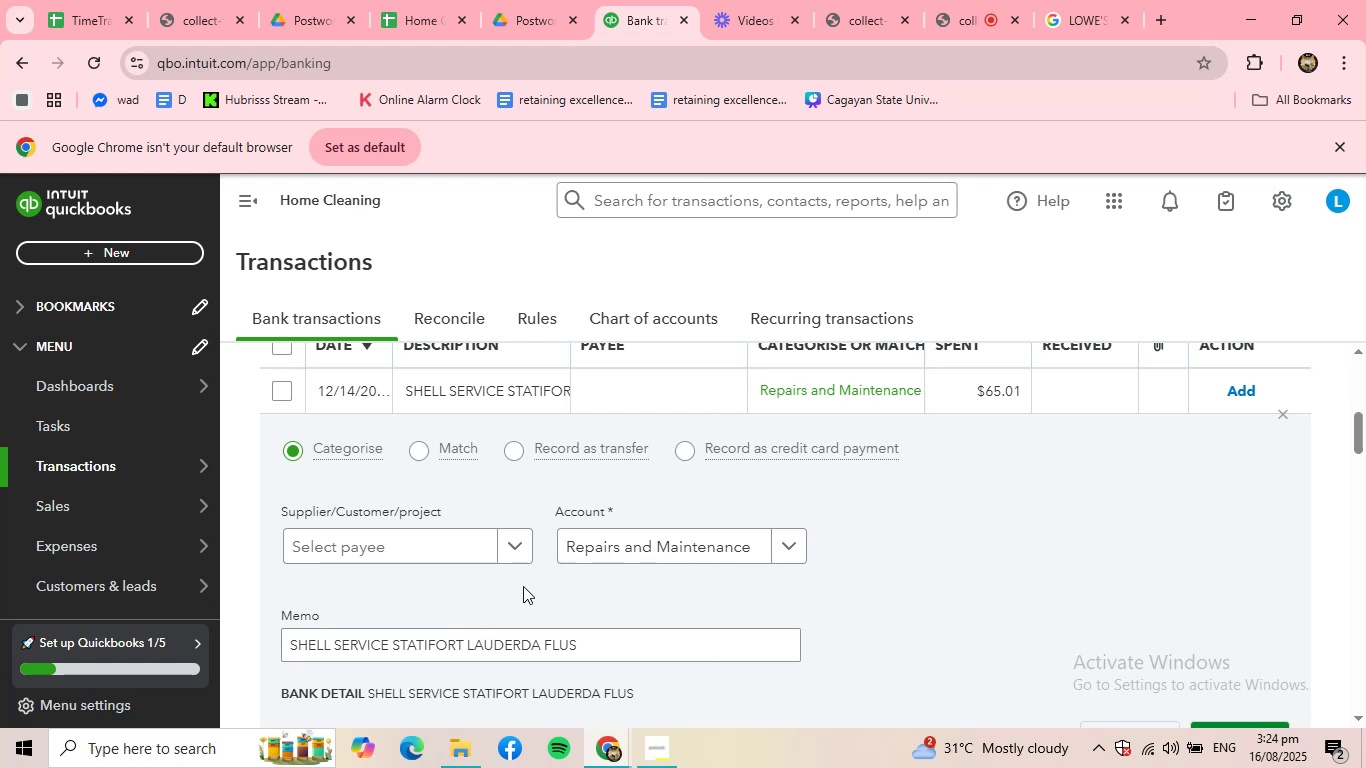 
left_click([501, 548])
 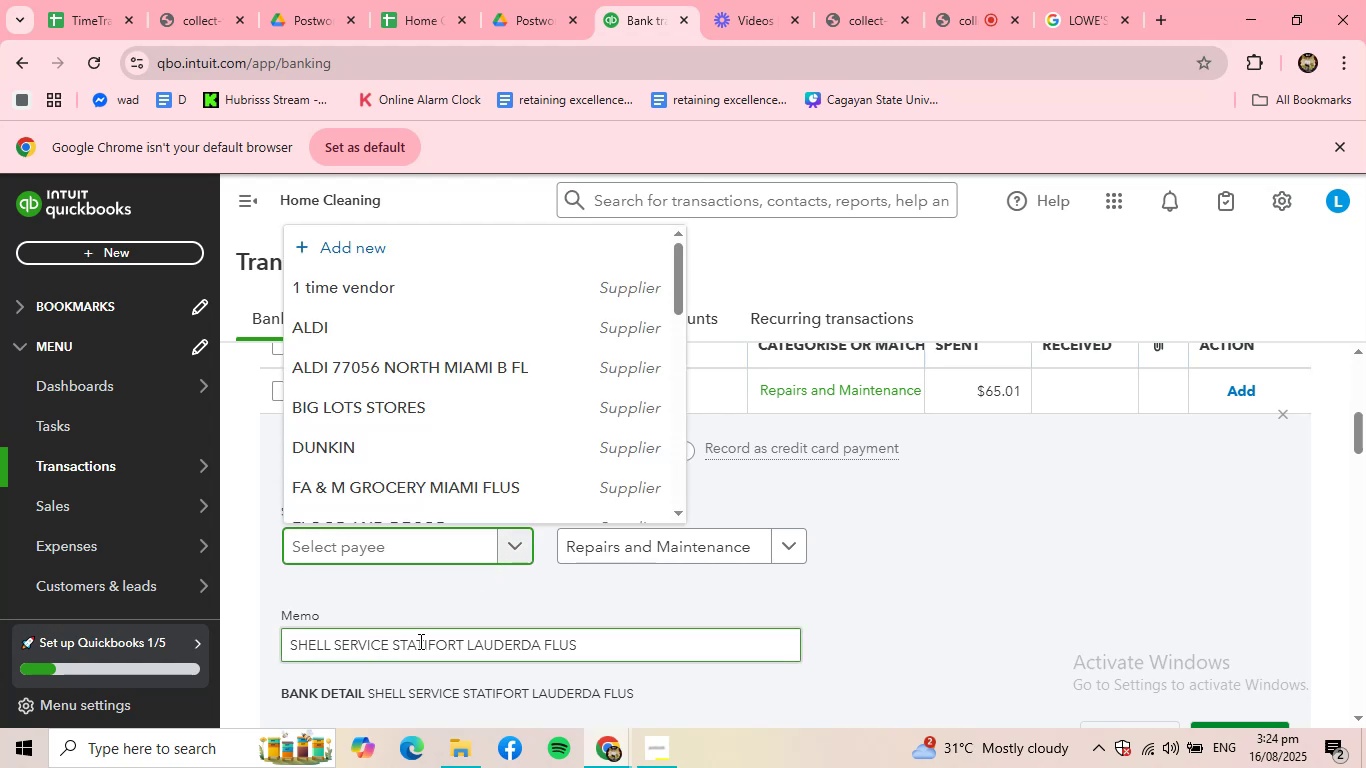 
left_click_drag(start_coordinate=[461, 644], to_coordinate=[289, 646])
 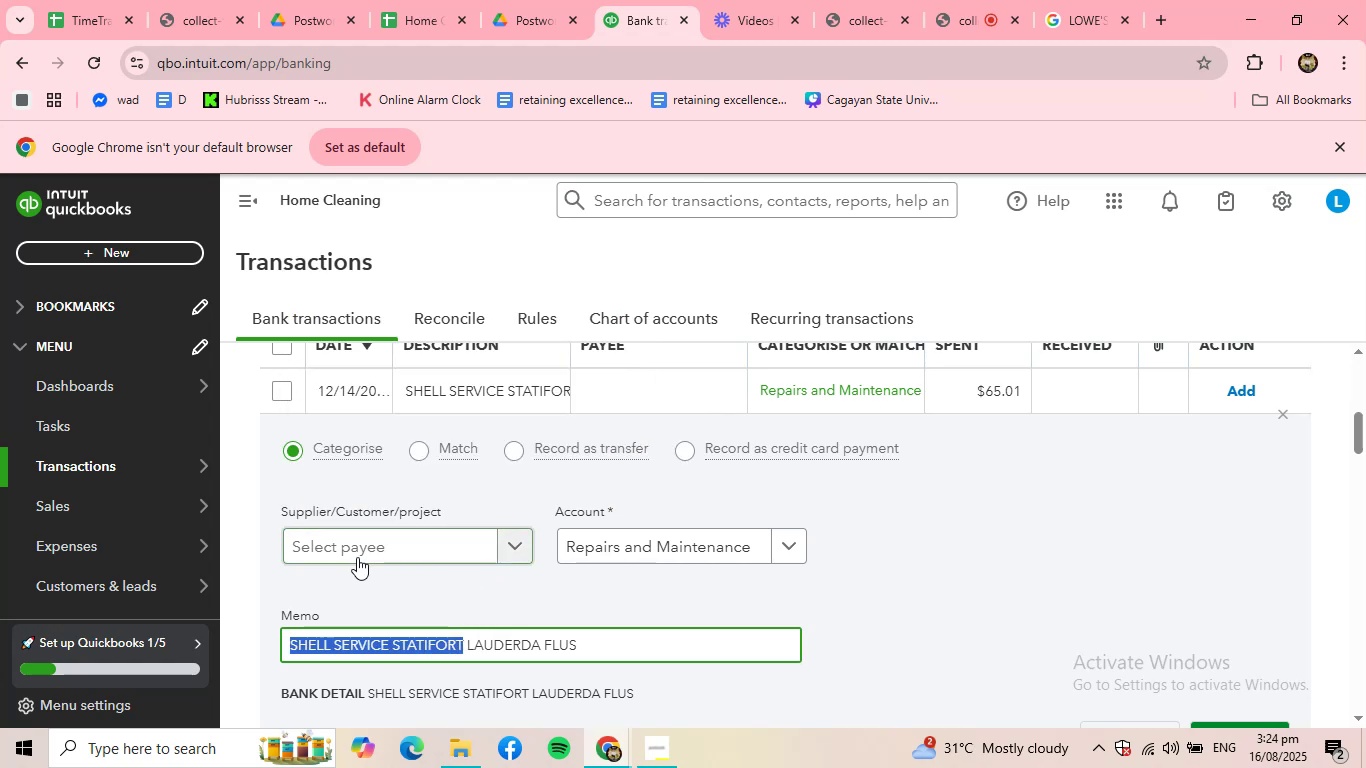 
key(Control+ControlLeft)
 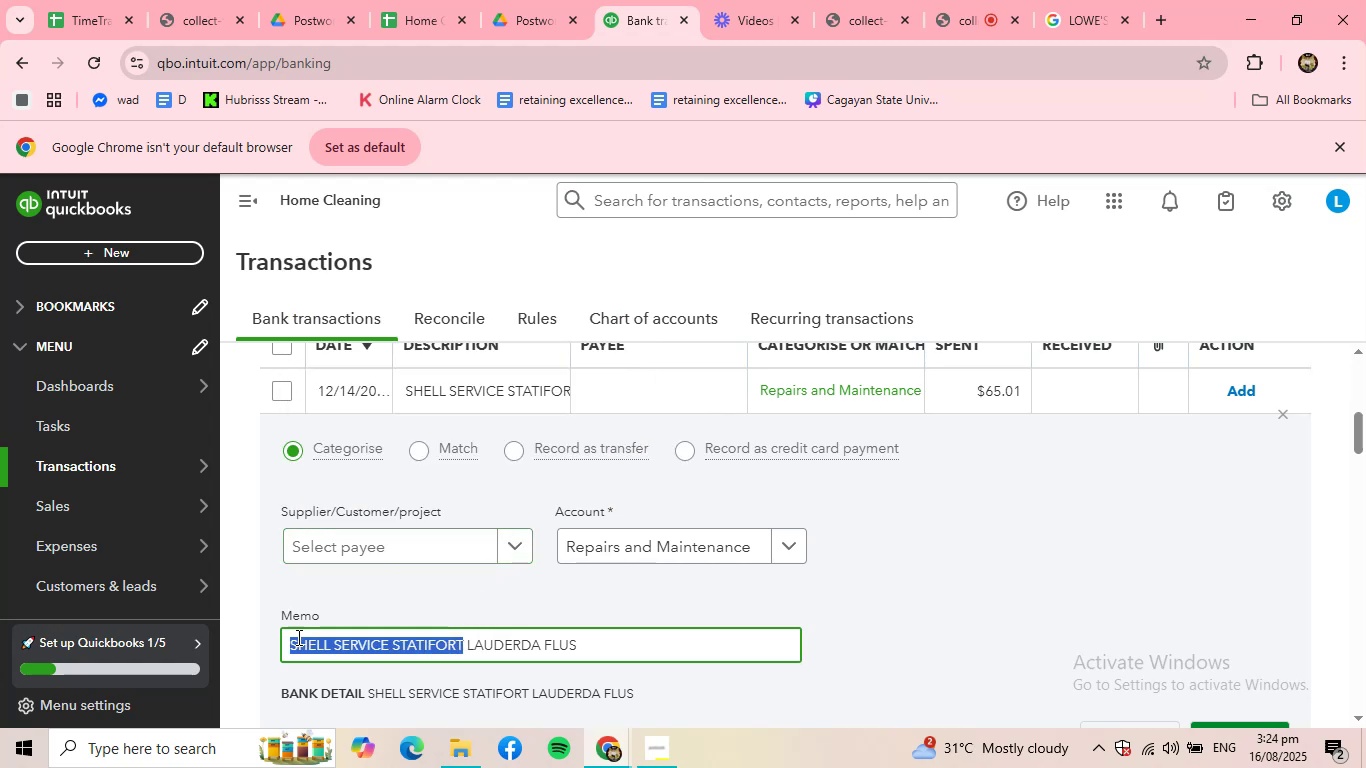 
key(Control+C)
 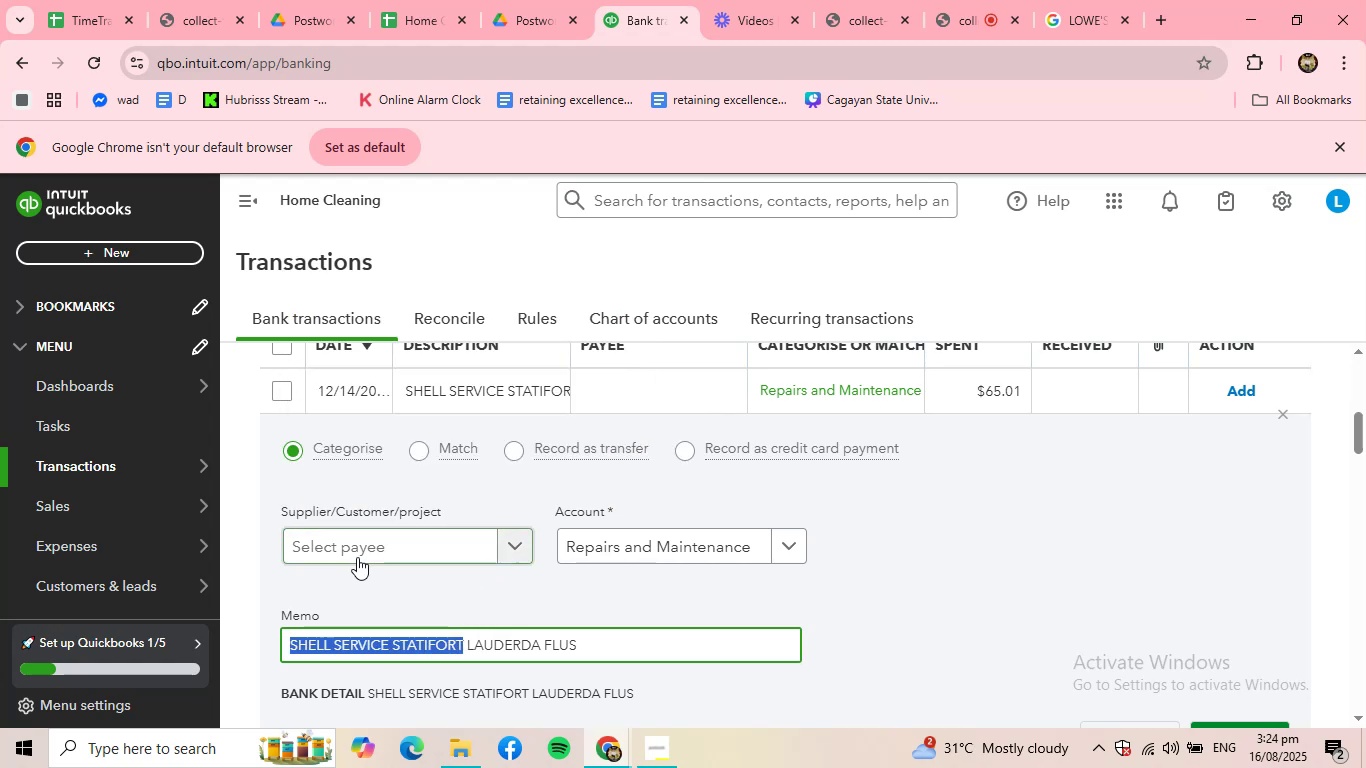 
left_click([357, 557])
 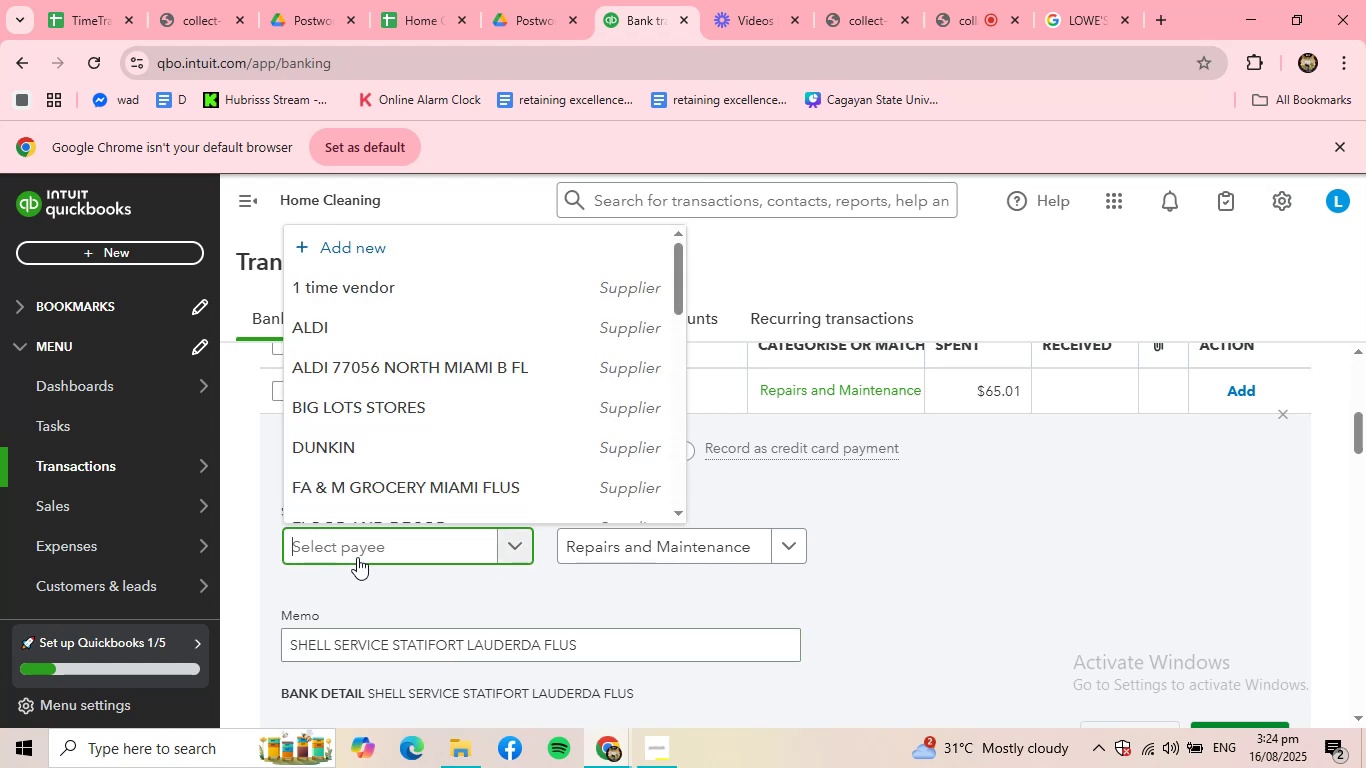 
key(Control+ControlLeft)
 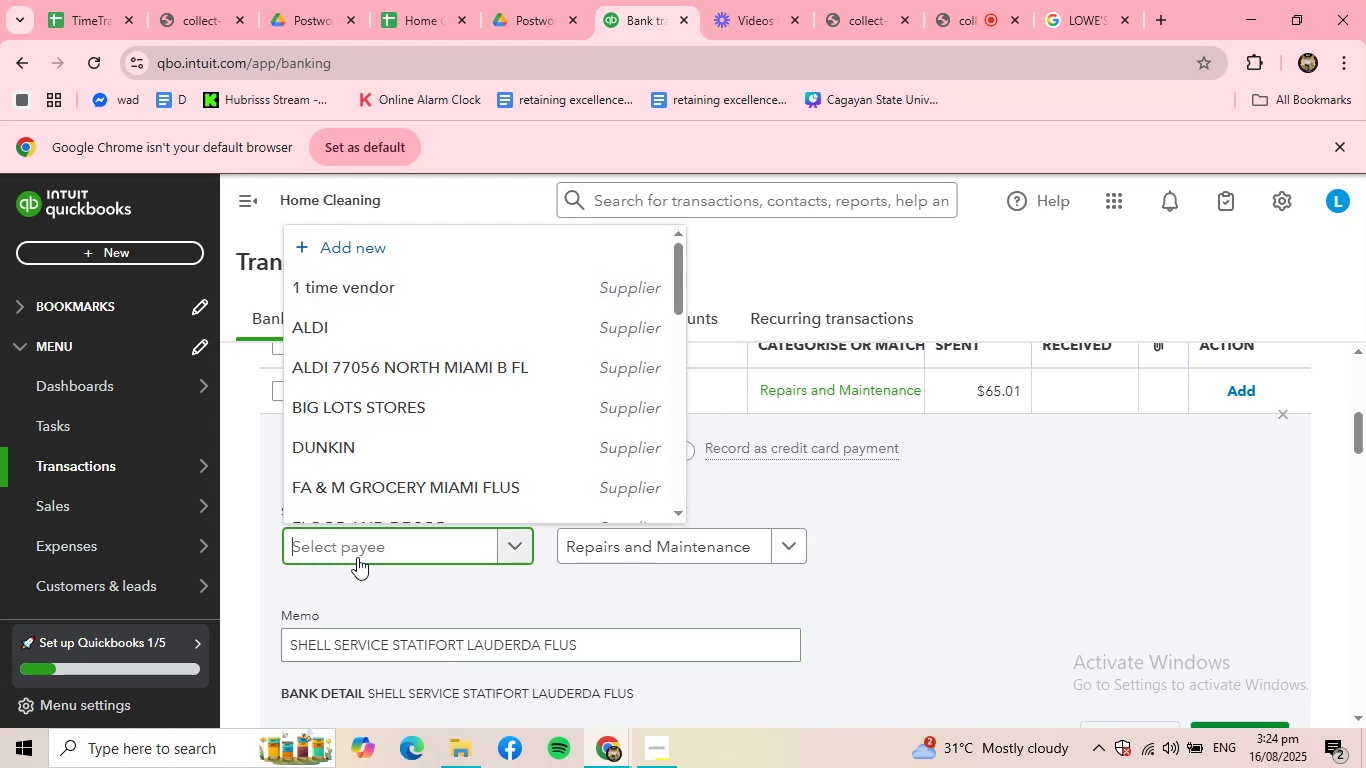 
key(Control+V)
 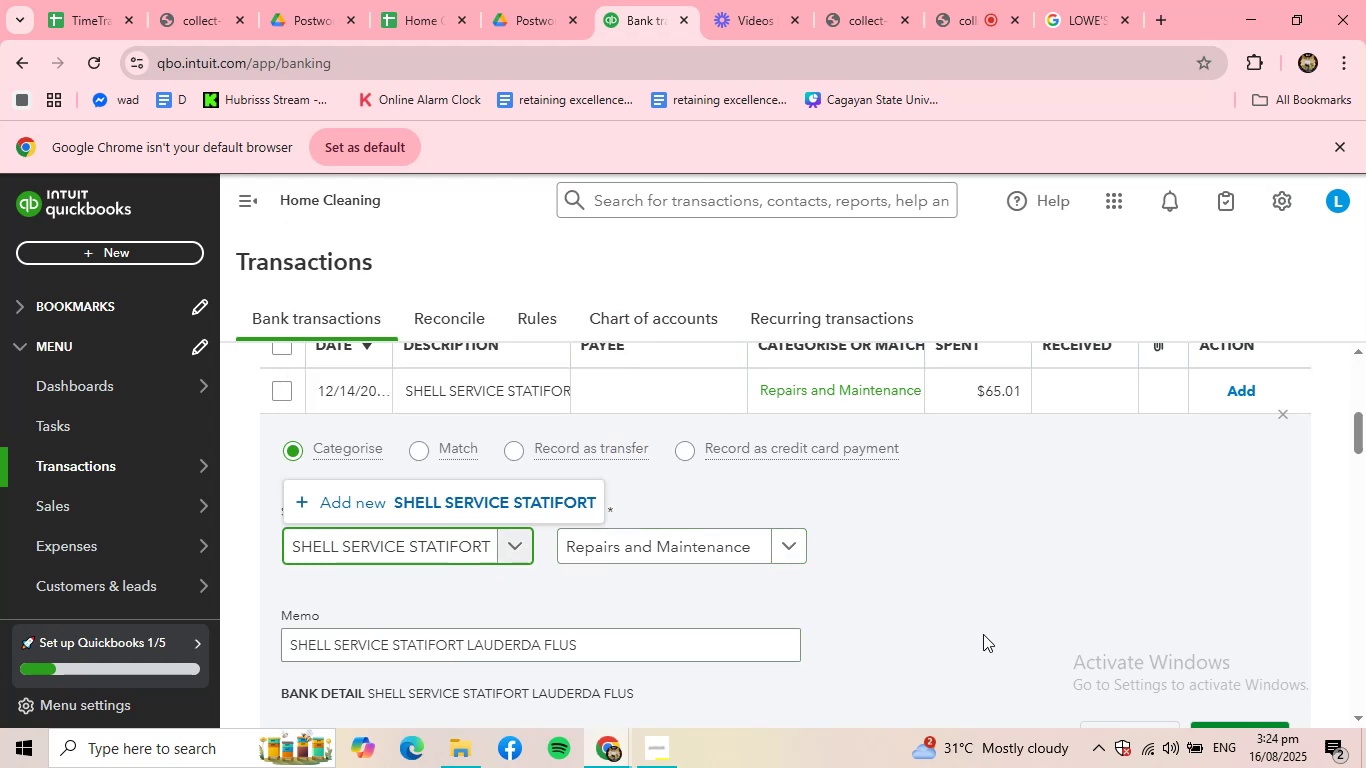 
left_click([964, 584])
 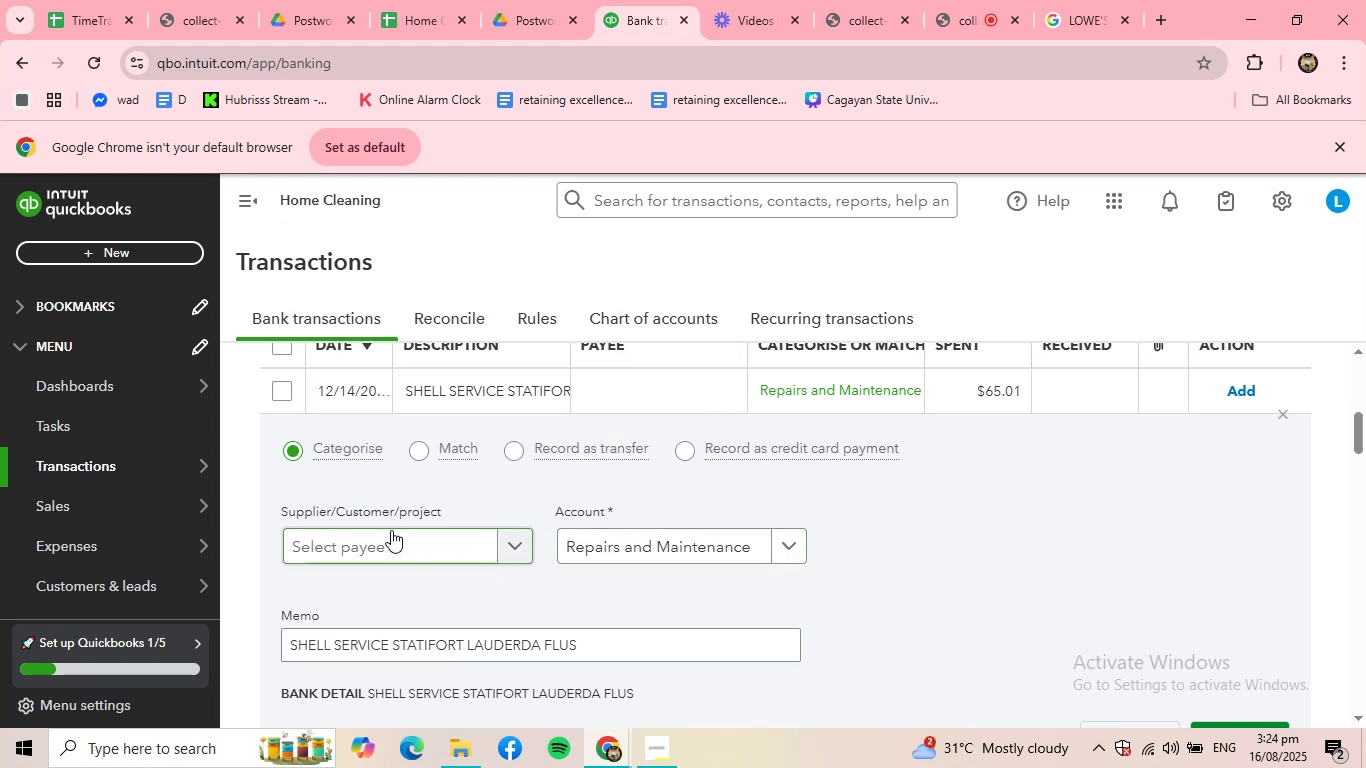 
left_click([391, 530])
 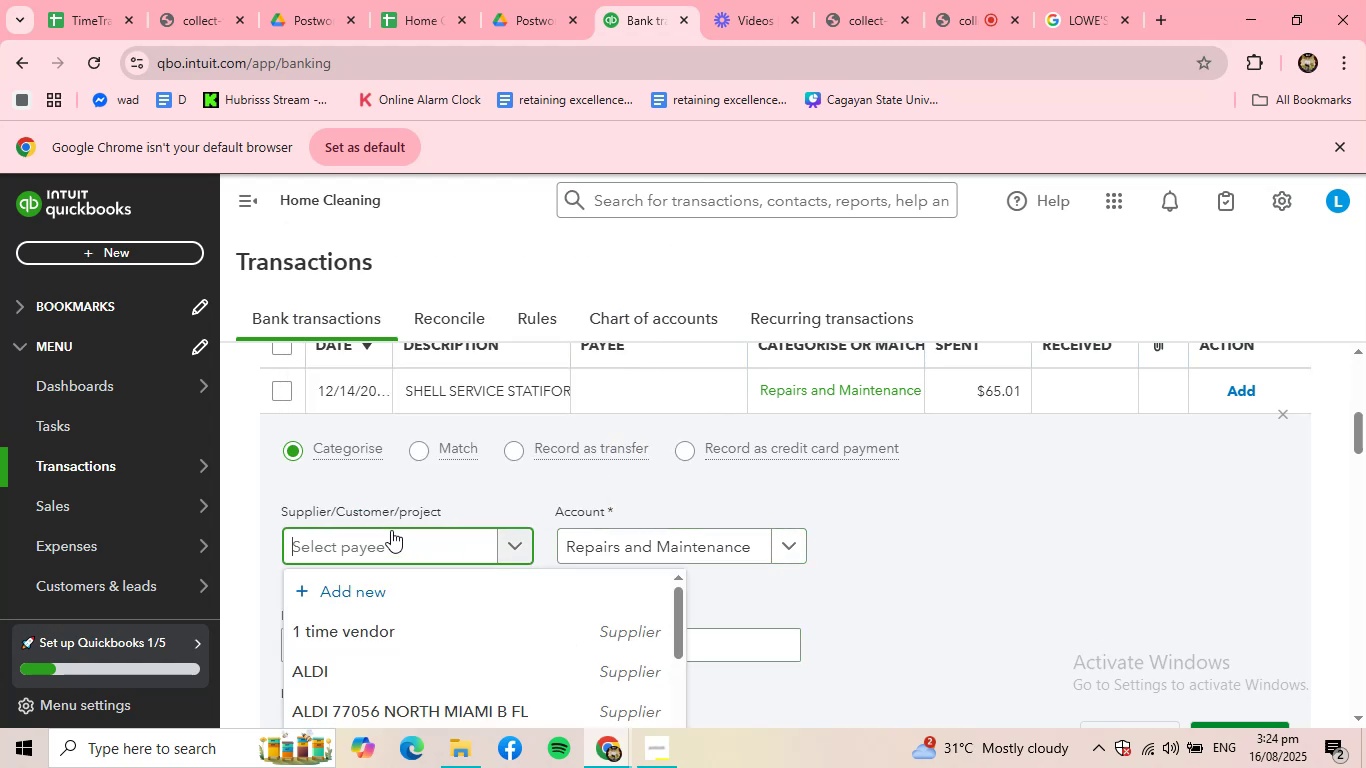 
key(Control+ControlLeft)
 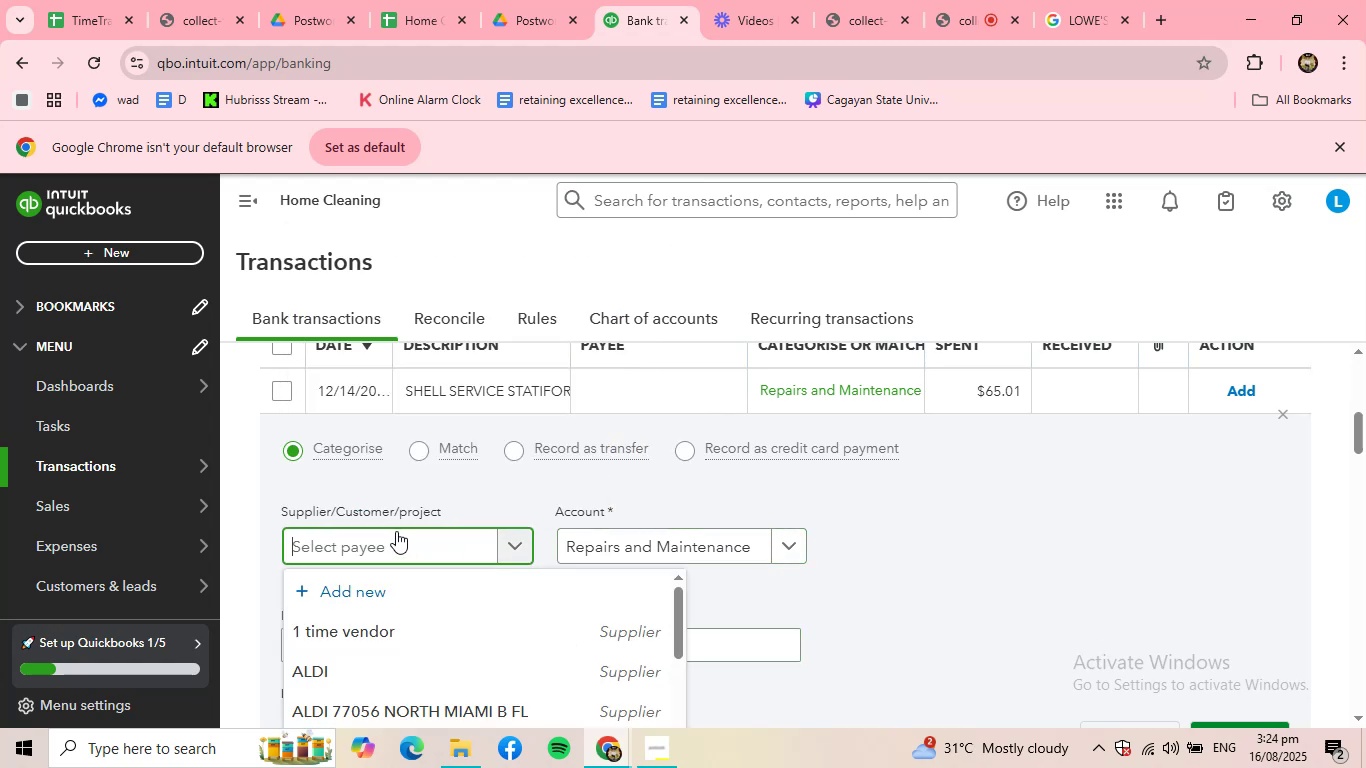 
key(Control+V)
 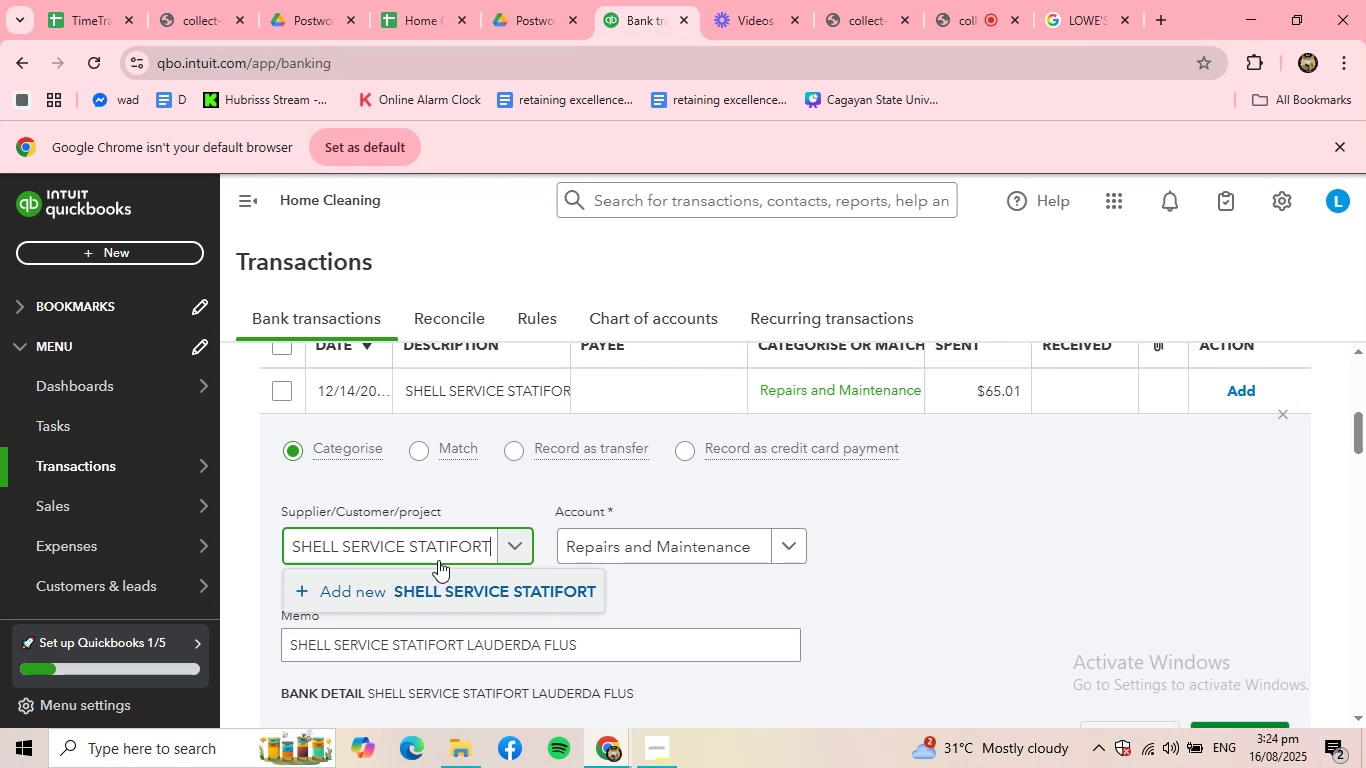 
left_click_drag(start_coordinate=[501, 543], to_coordinate=[508, 544])
 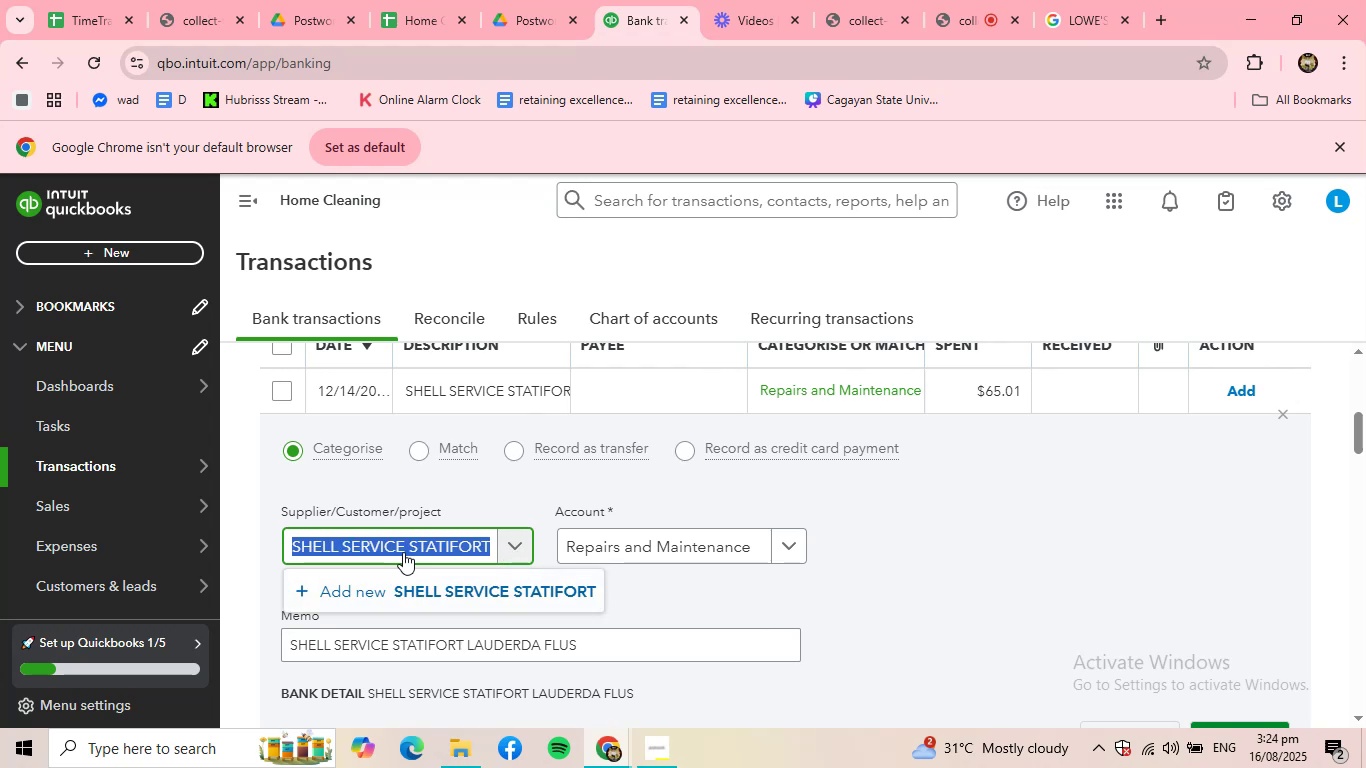 
key(Backspace)
type(she)
 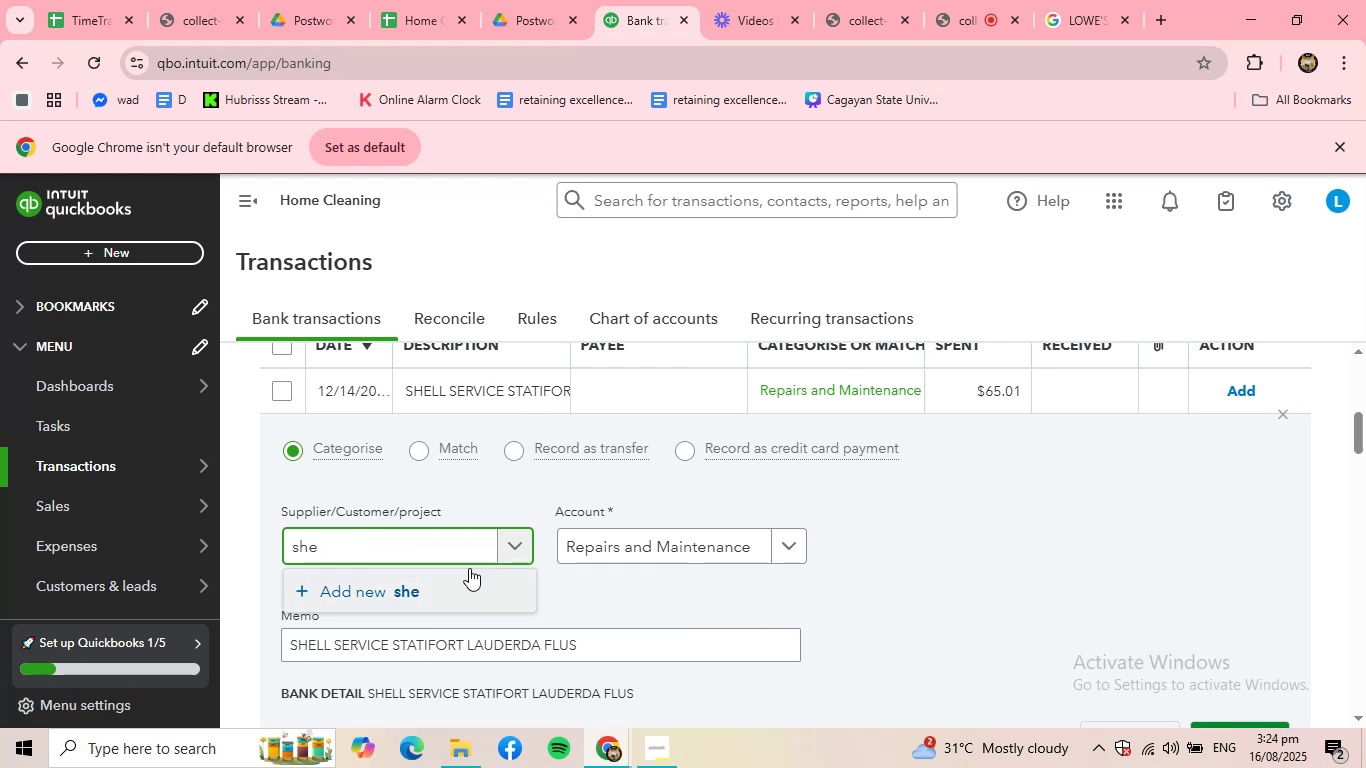 
left_click([508, 545])
 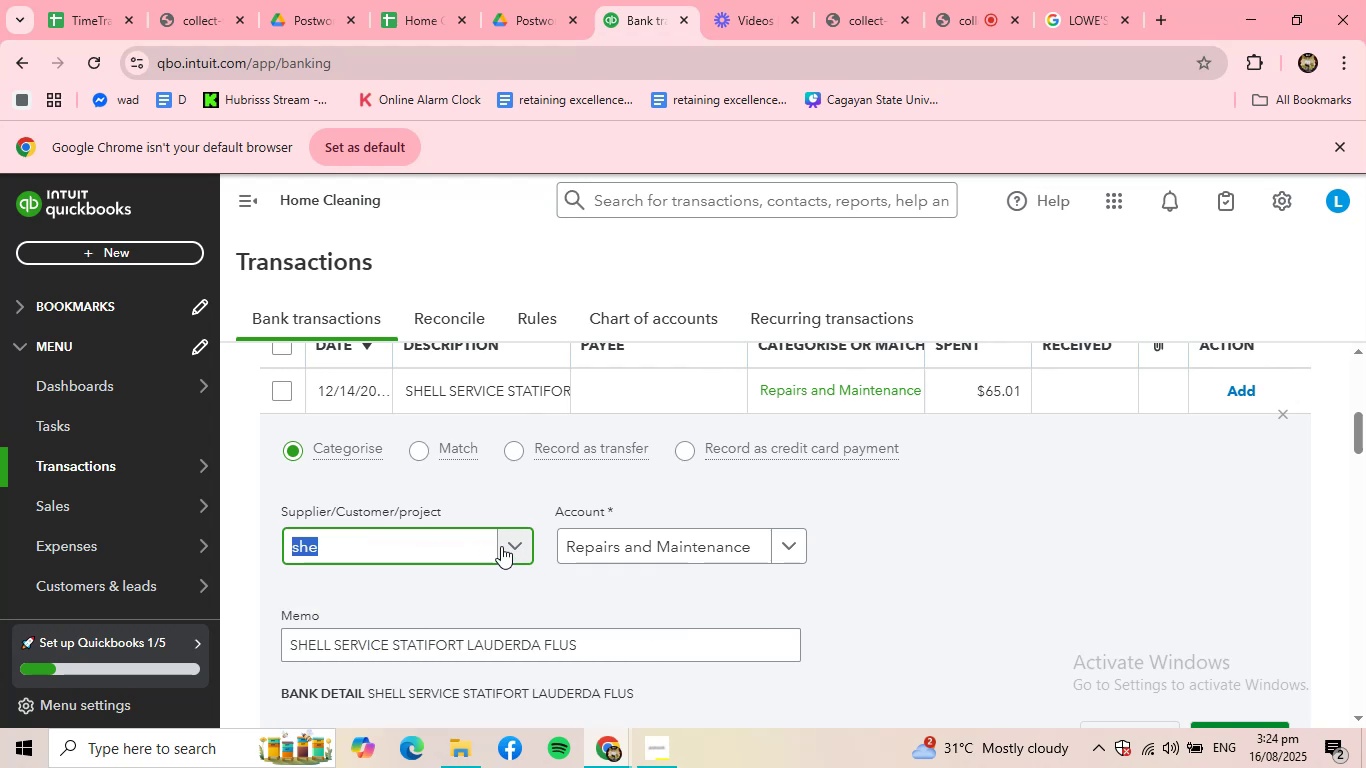 
left_click([501, 546])
 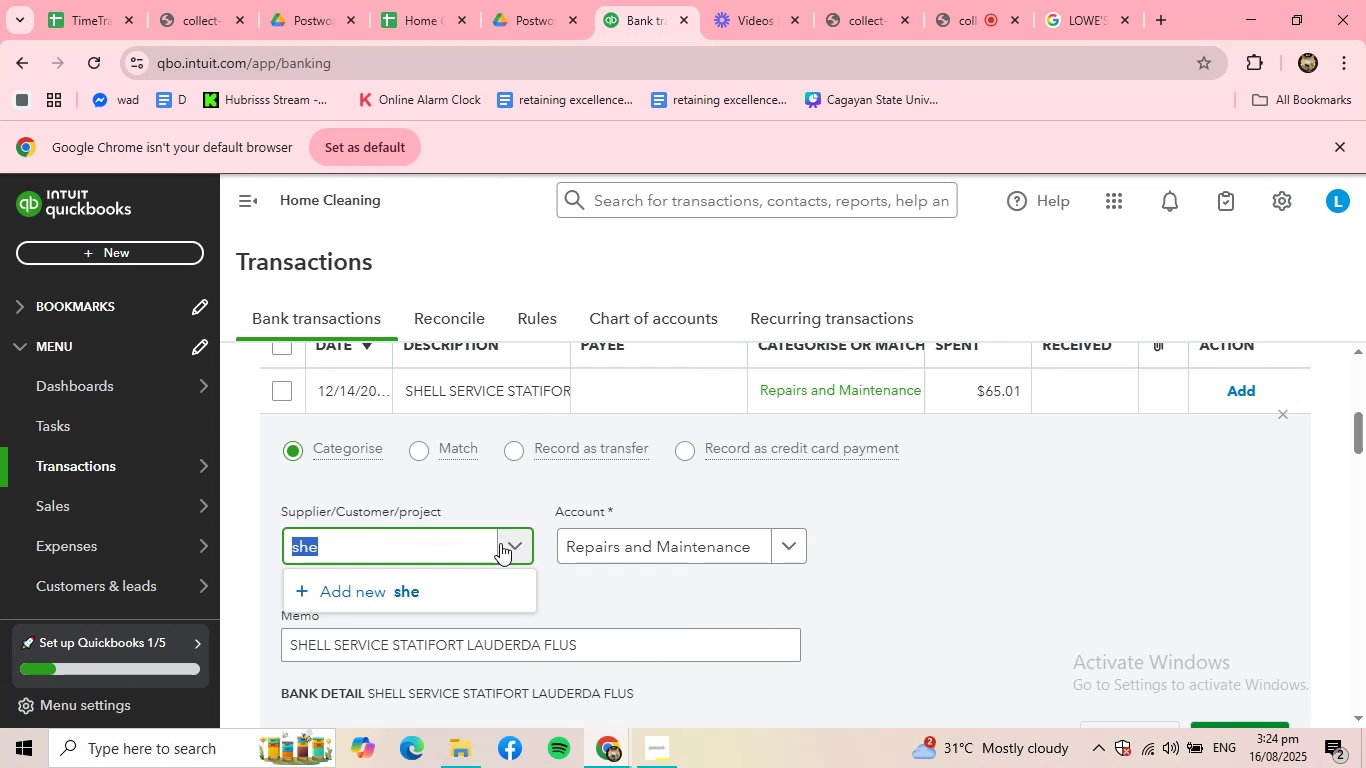 
left_click([502, 541])
 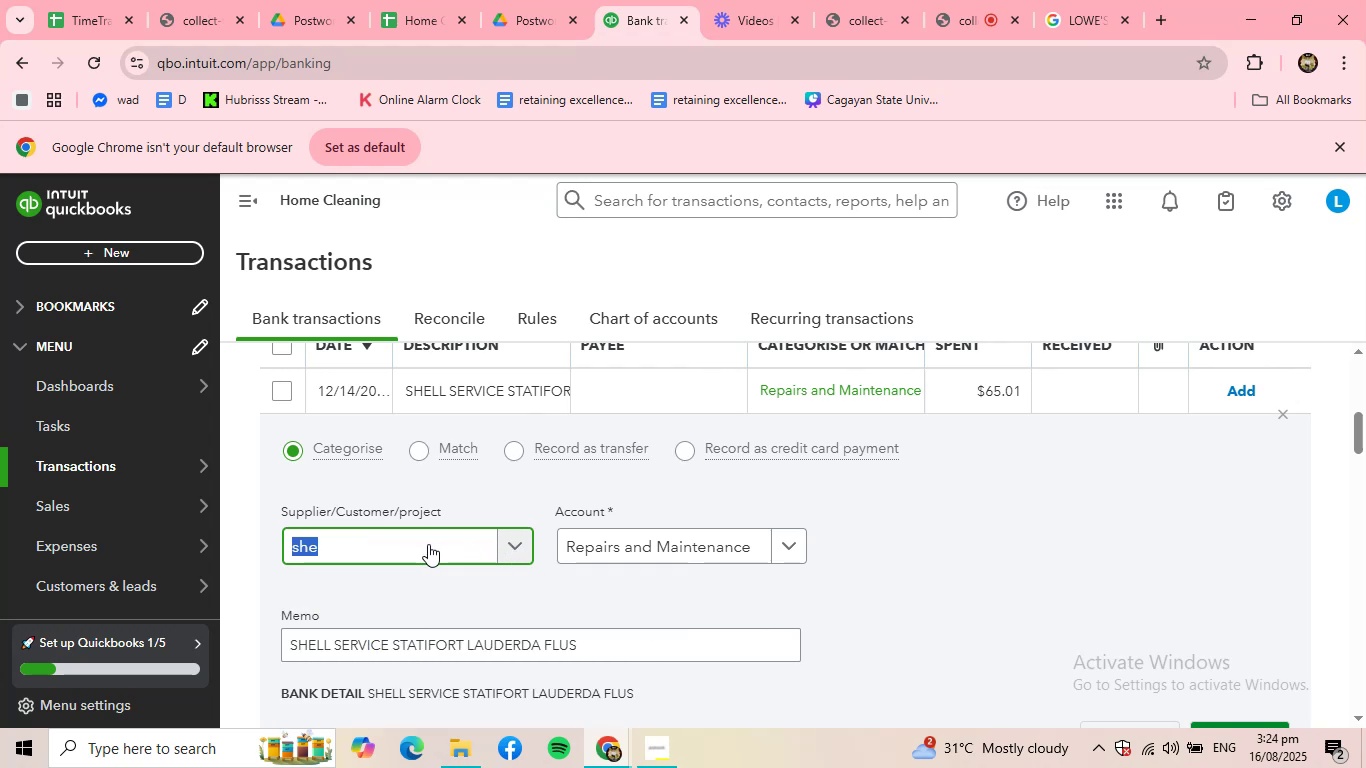 
left_click_drag(start_coordinate=[428, 544], to_coordinate=[393, 544])
 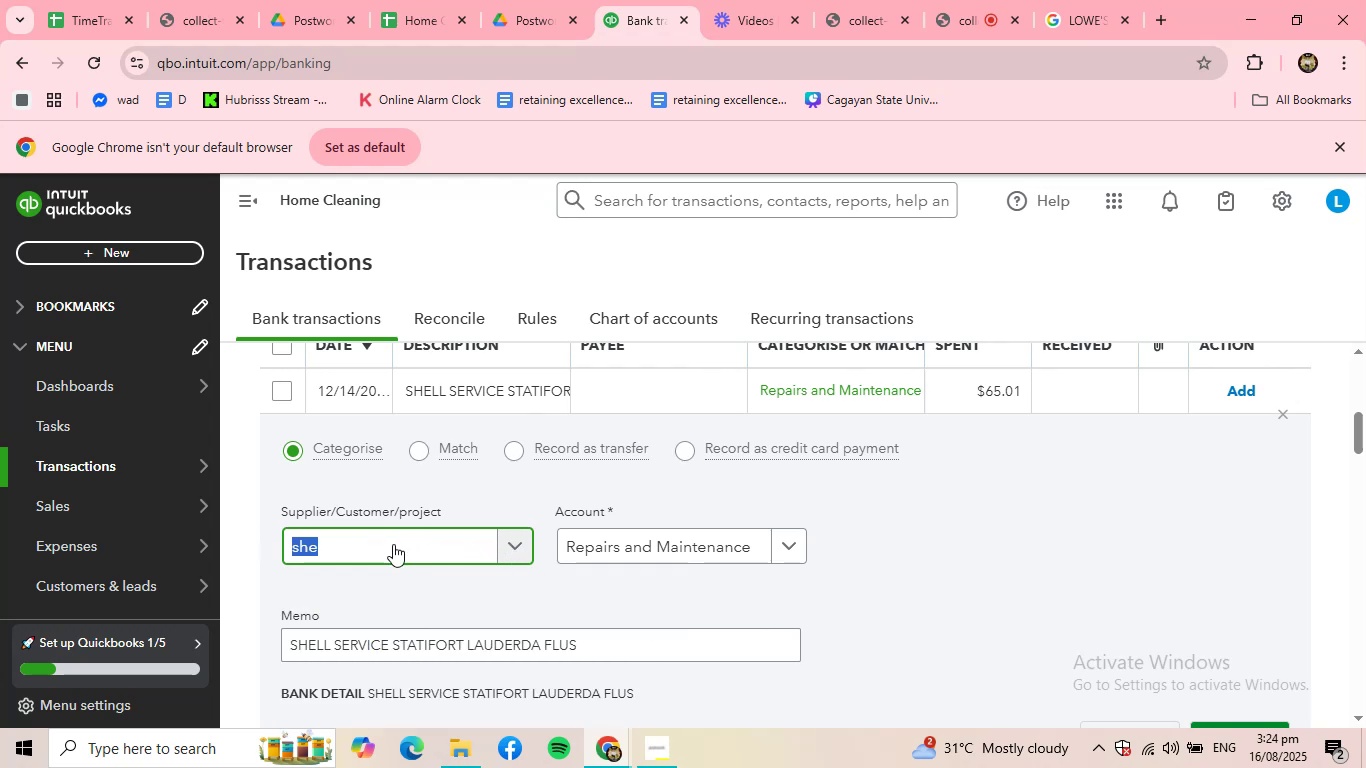 
key(Backspace)
 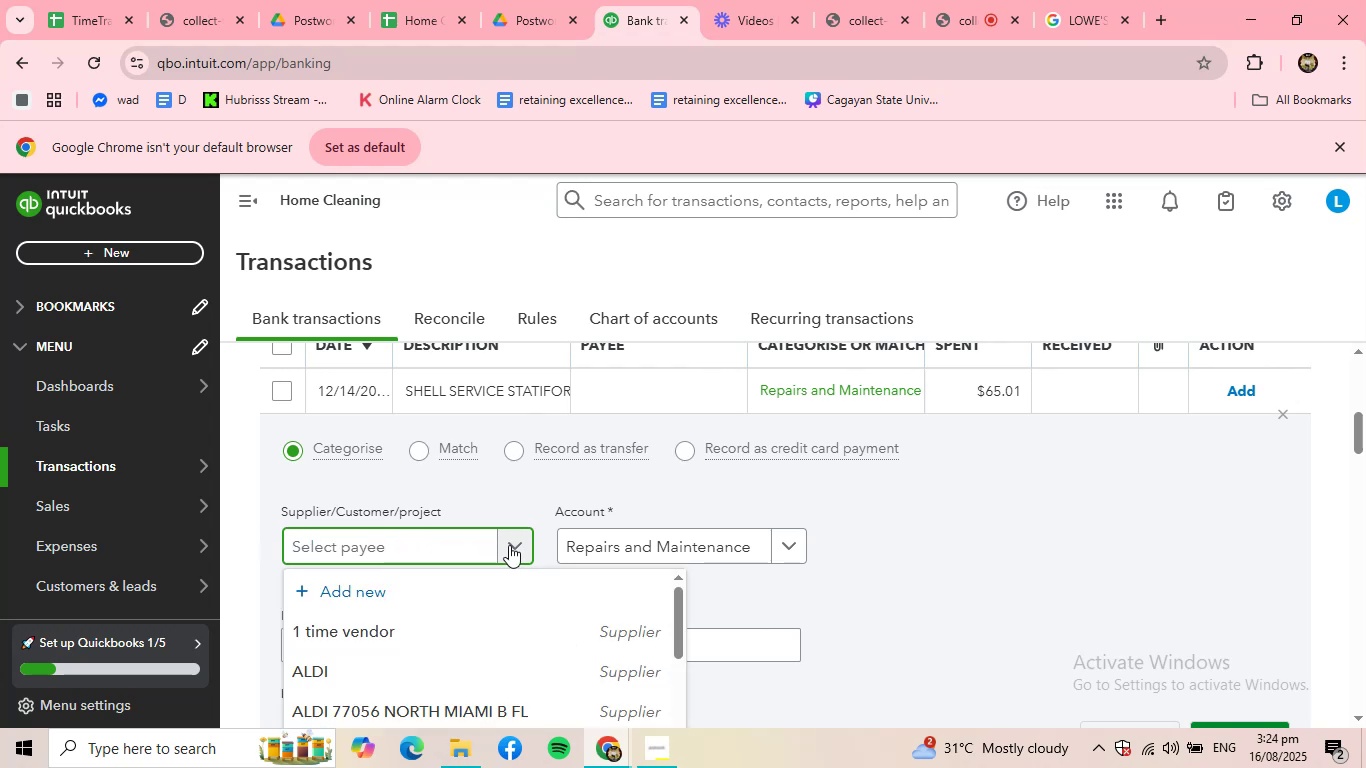 
left_click([511, 545])
 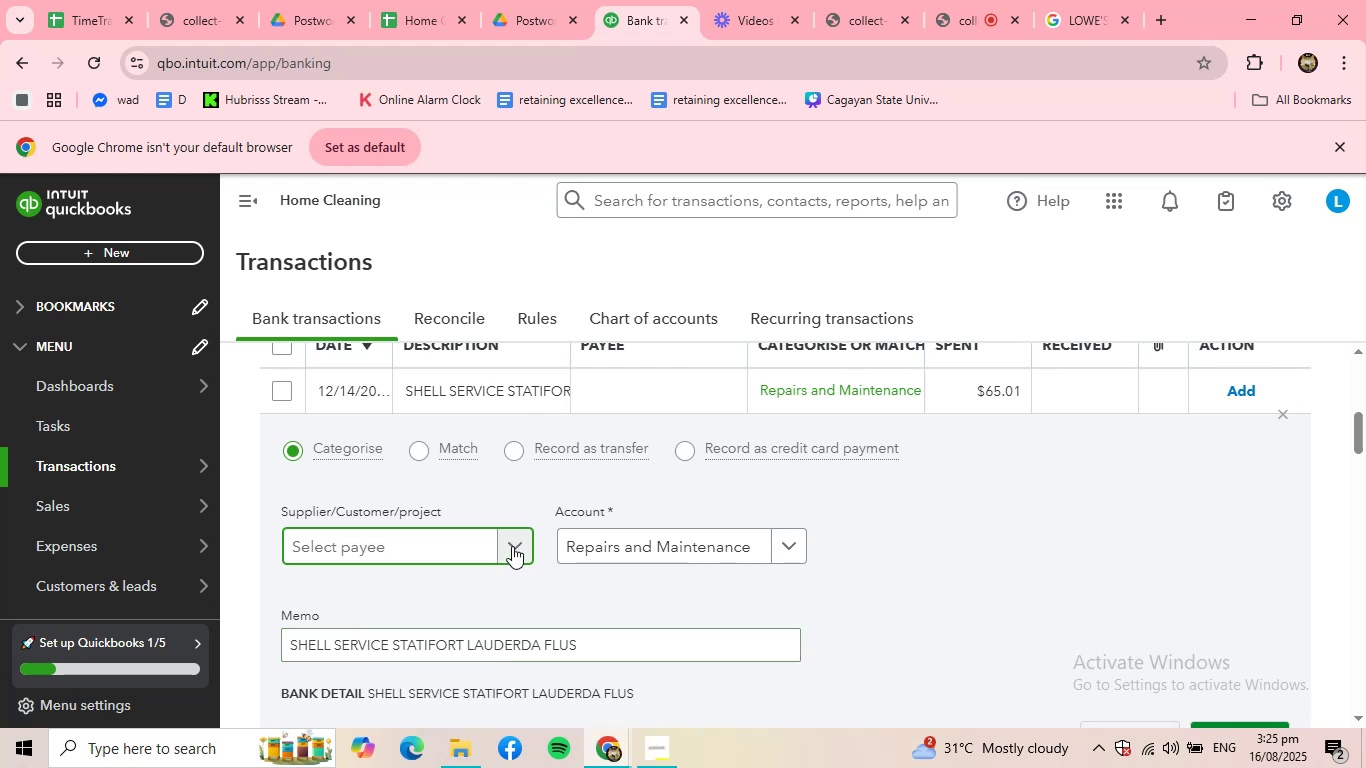 
left_click([516, 543])
 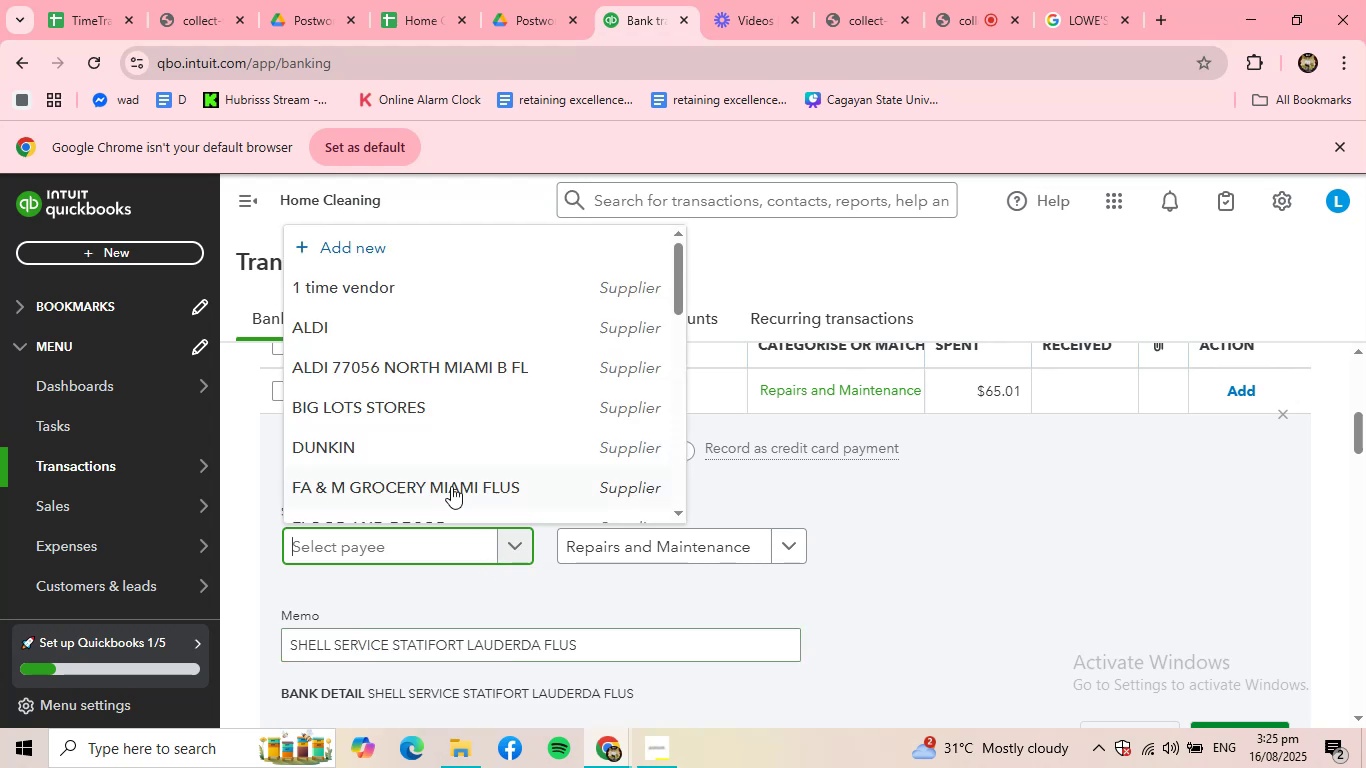 
scroll: coordinate [453, 478], scroll_direction: down, amount: 7.0
 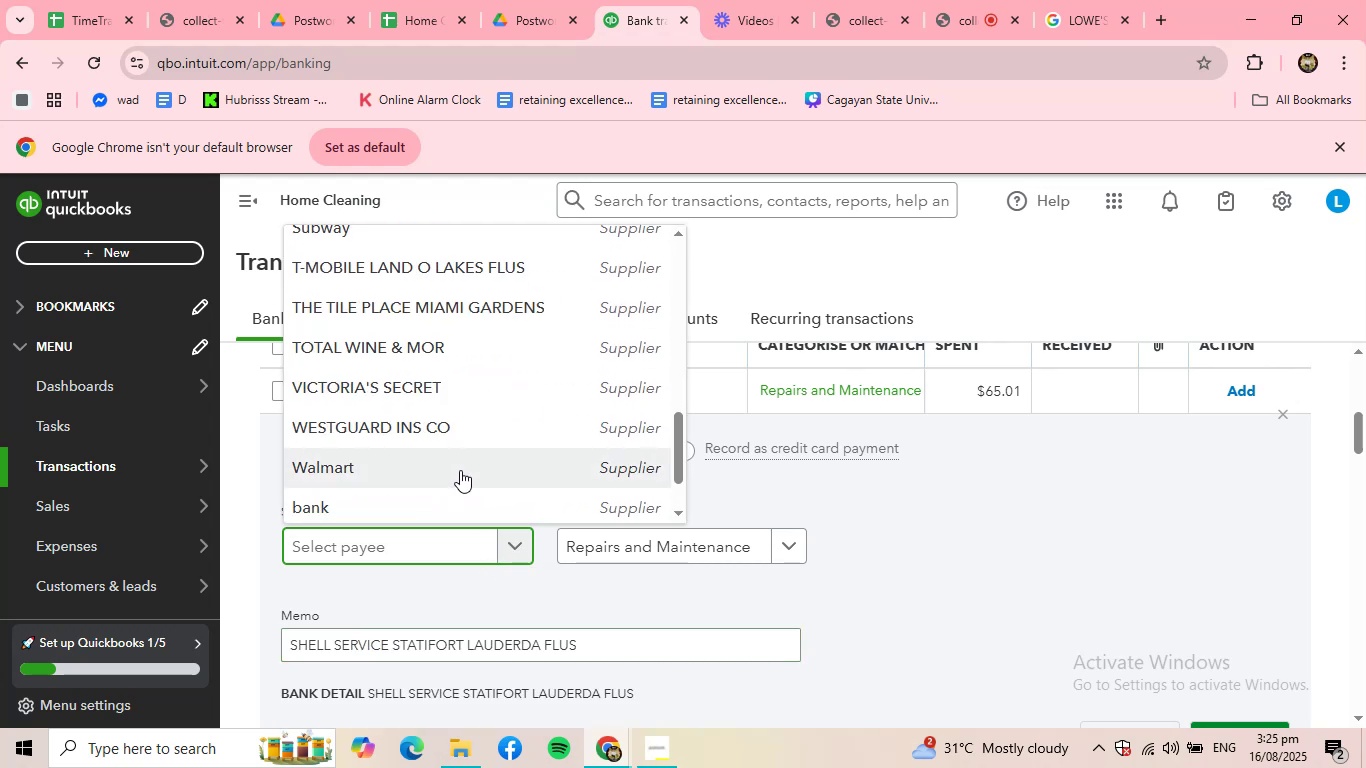 
scroll: coordinate [460, 470], scroll_direction: up, amount: 1.0
 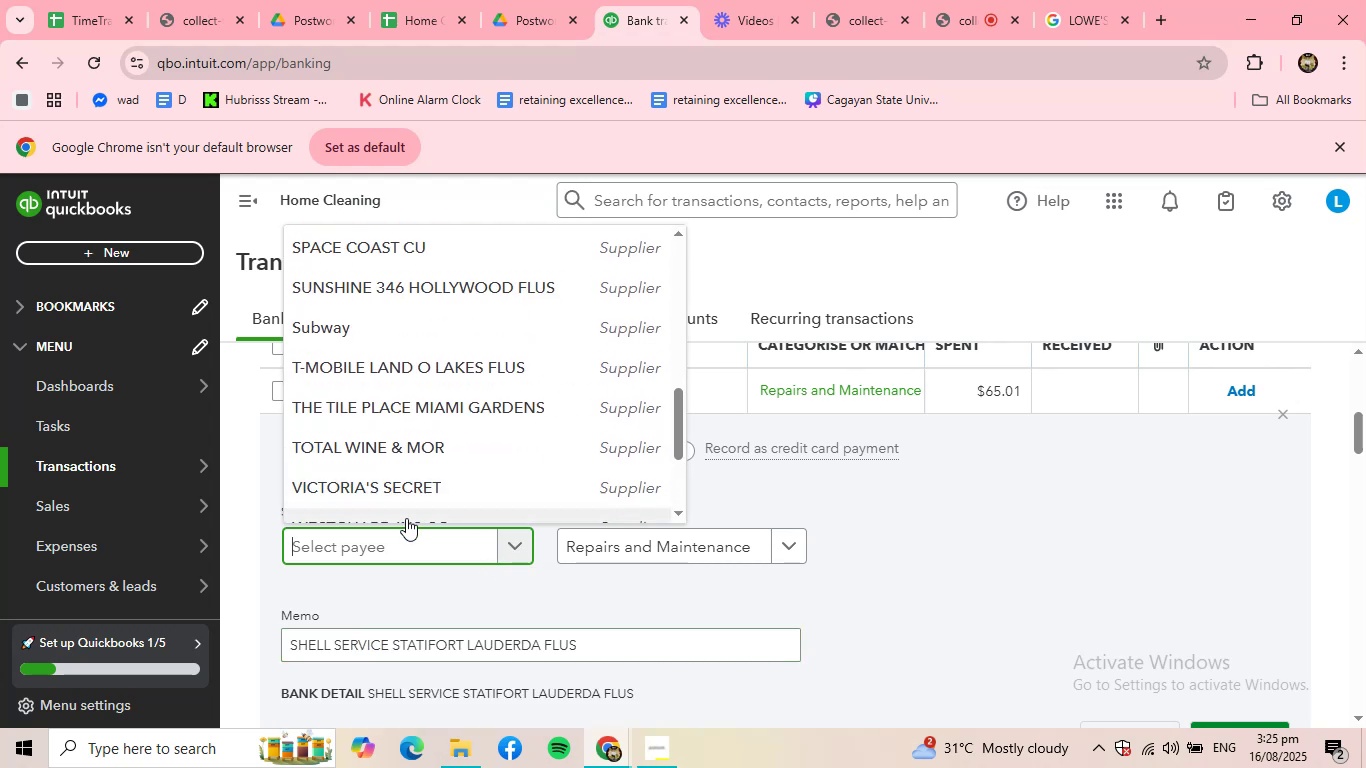 
type(shell services)
 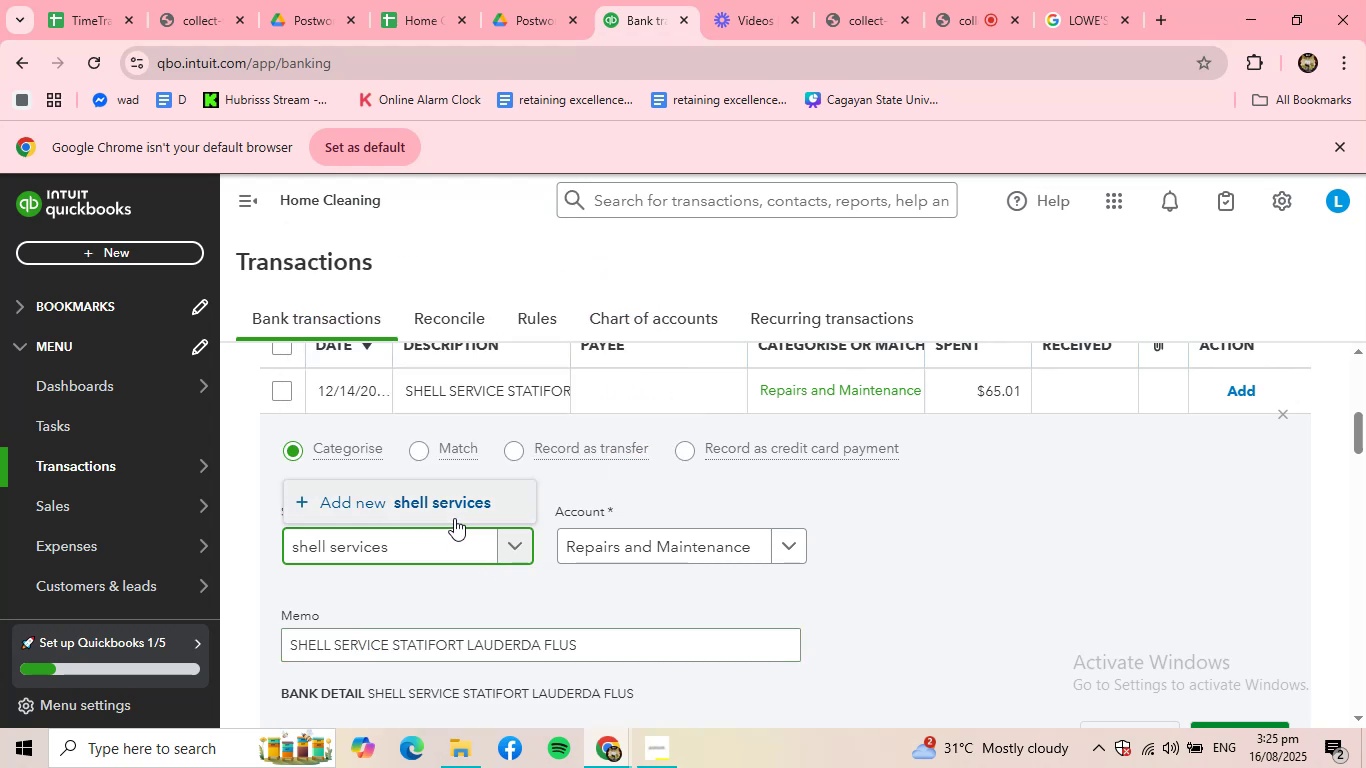 
left_click([457, 498])
 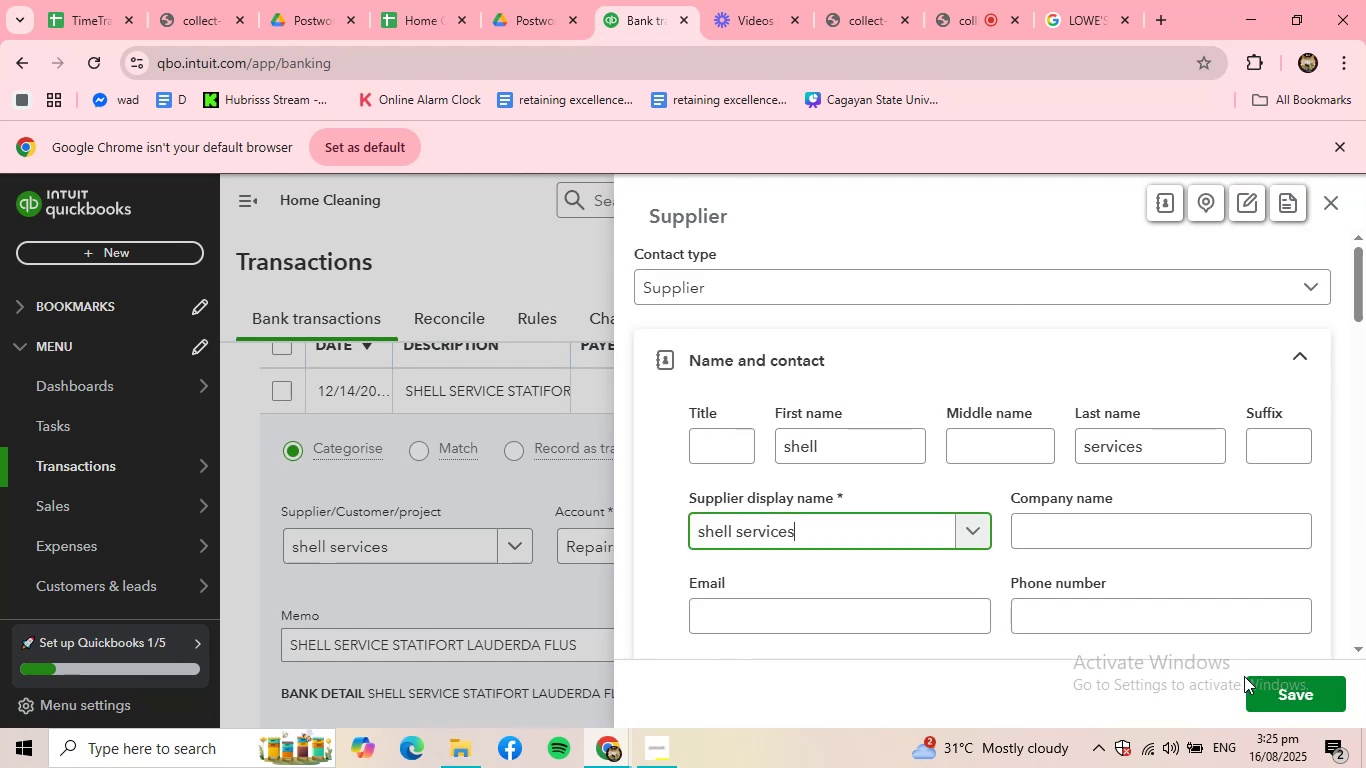 
left_click([1280, 693])
 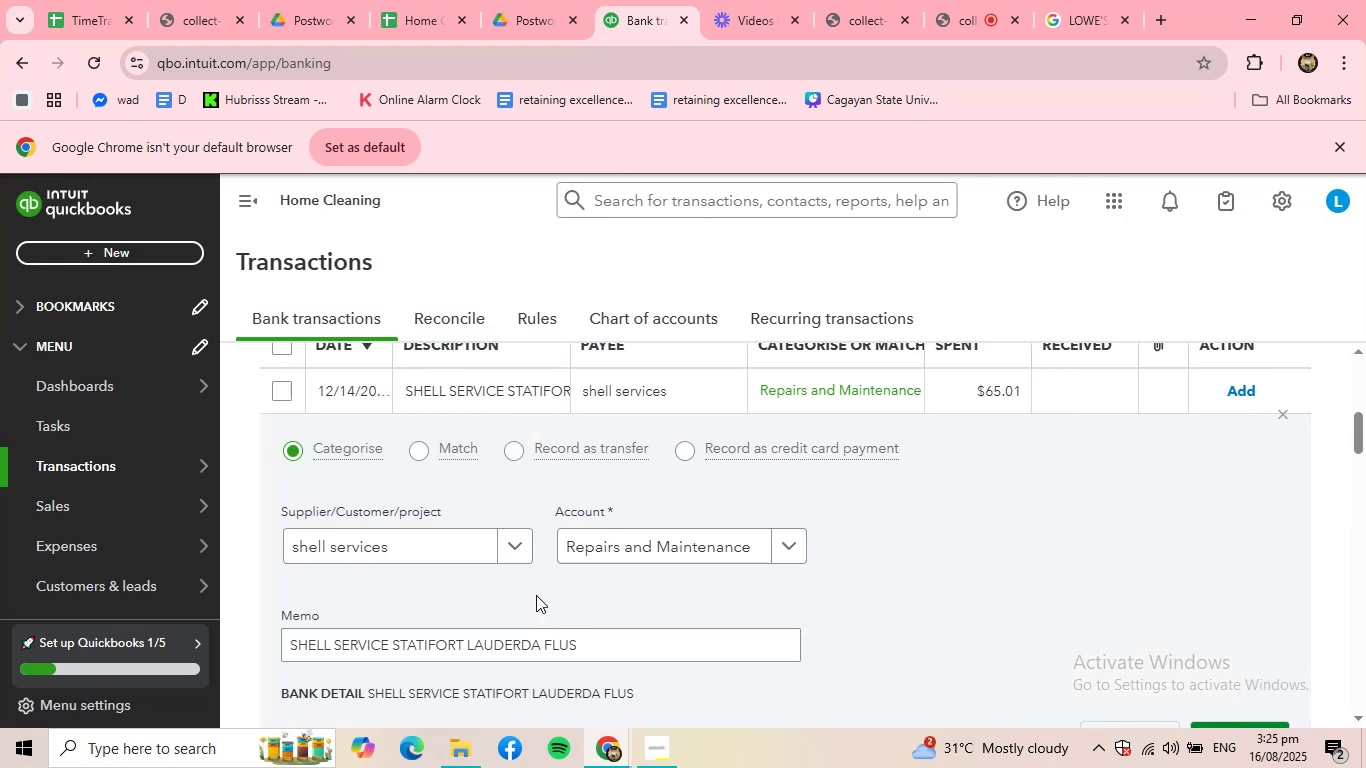 
scroll: coordinate [660, 588], scroll_direction: down, amount: 1.0
 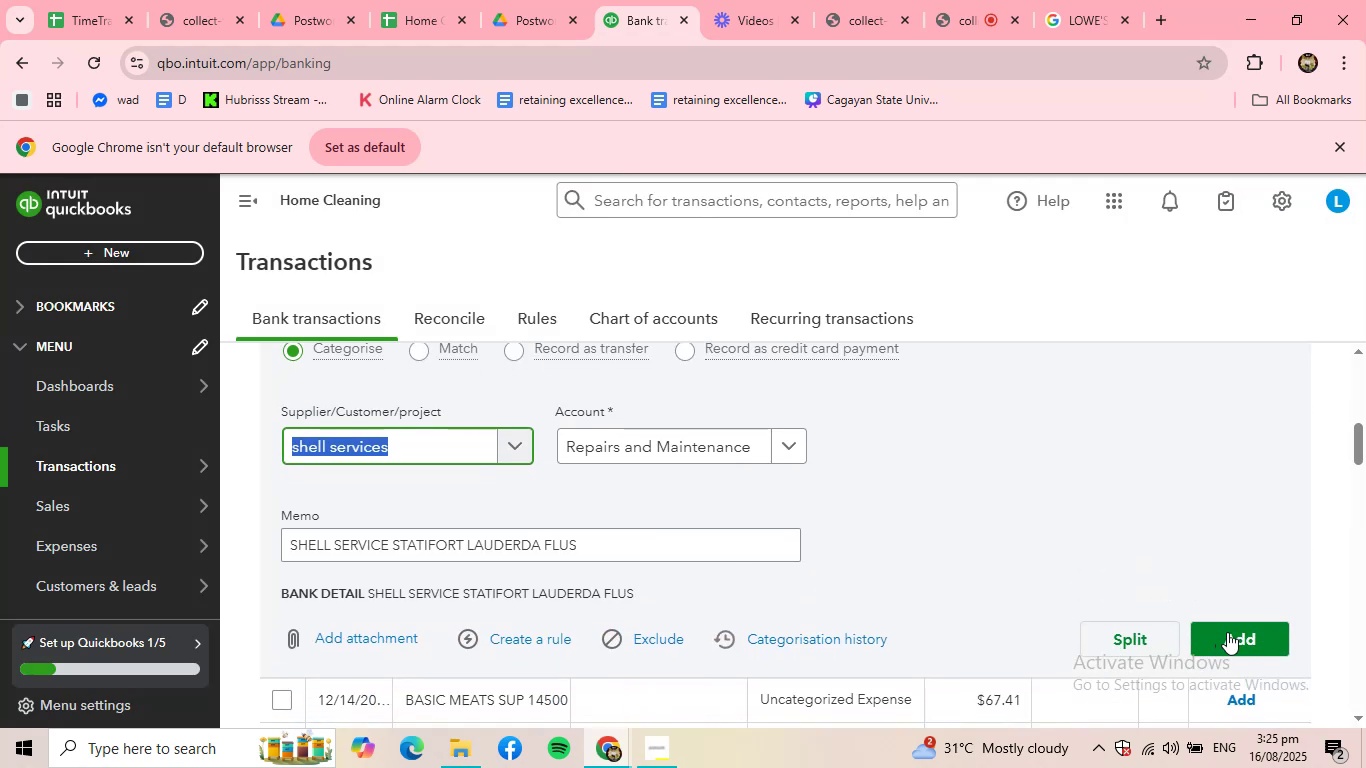 
left_click([1233, 632])
 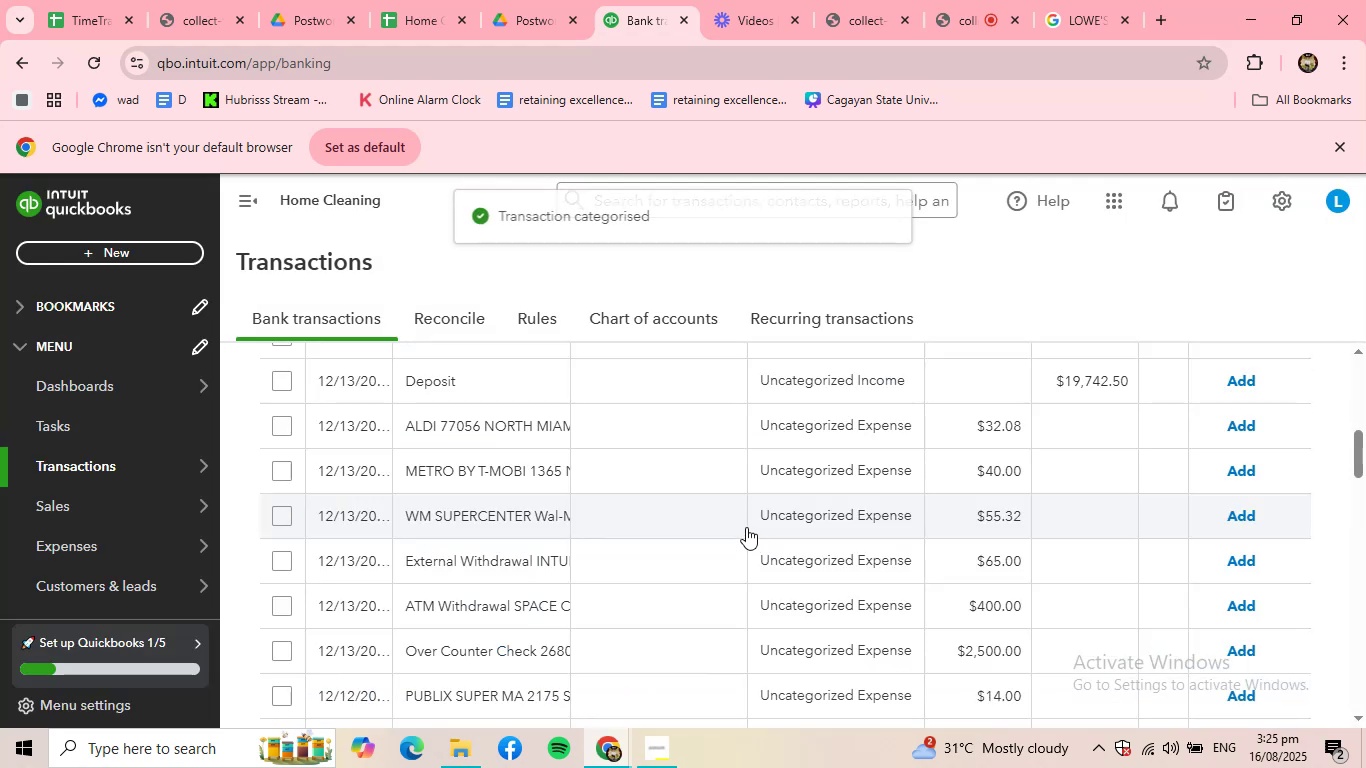 
scroll: coordinate [487, 402], scroll_direction: up, amount: 2.0
 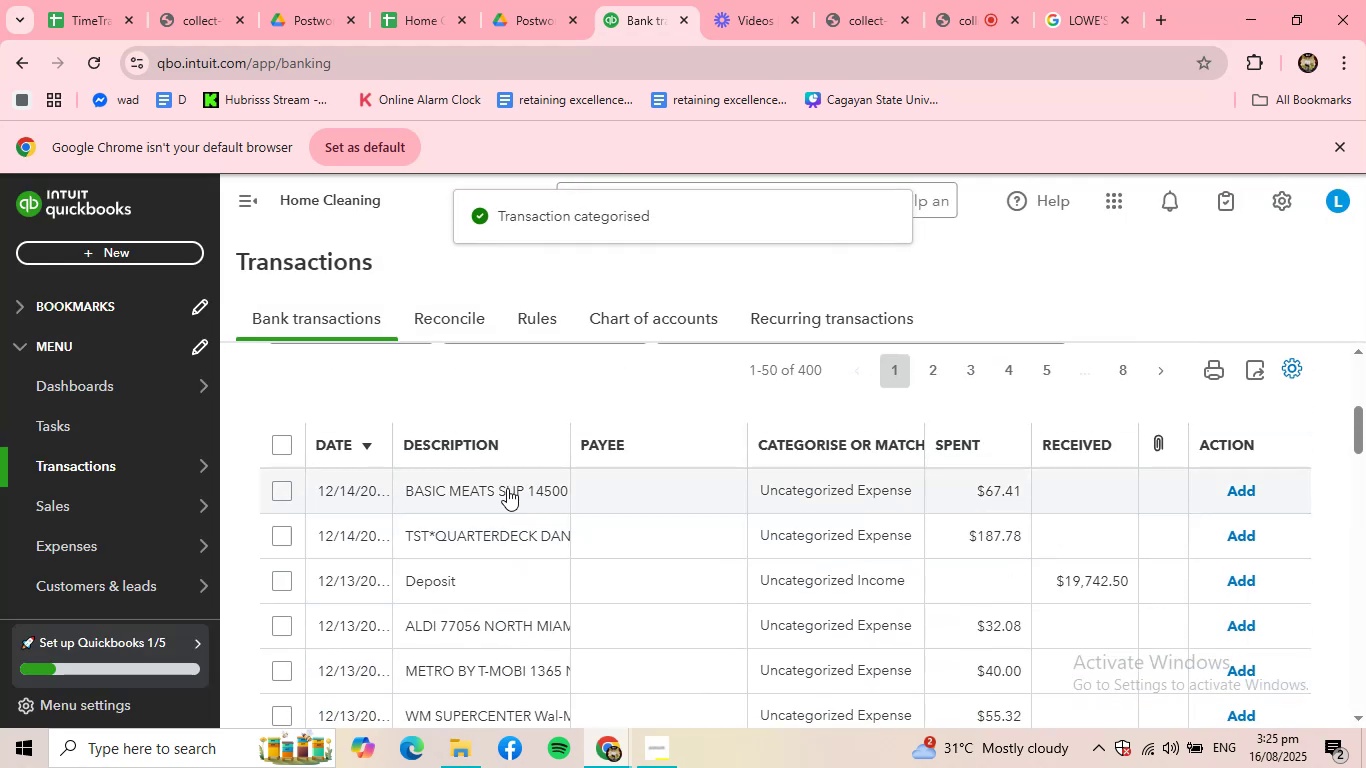 
left_click([503, 491])
 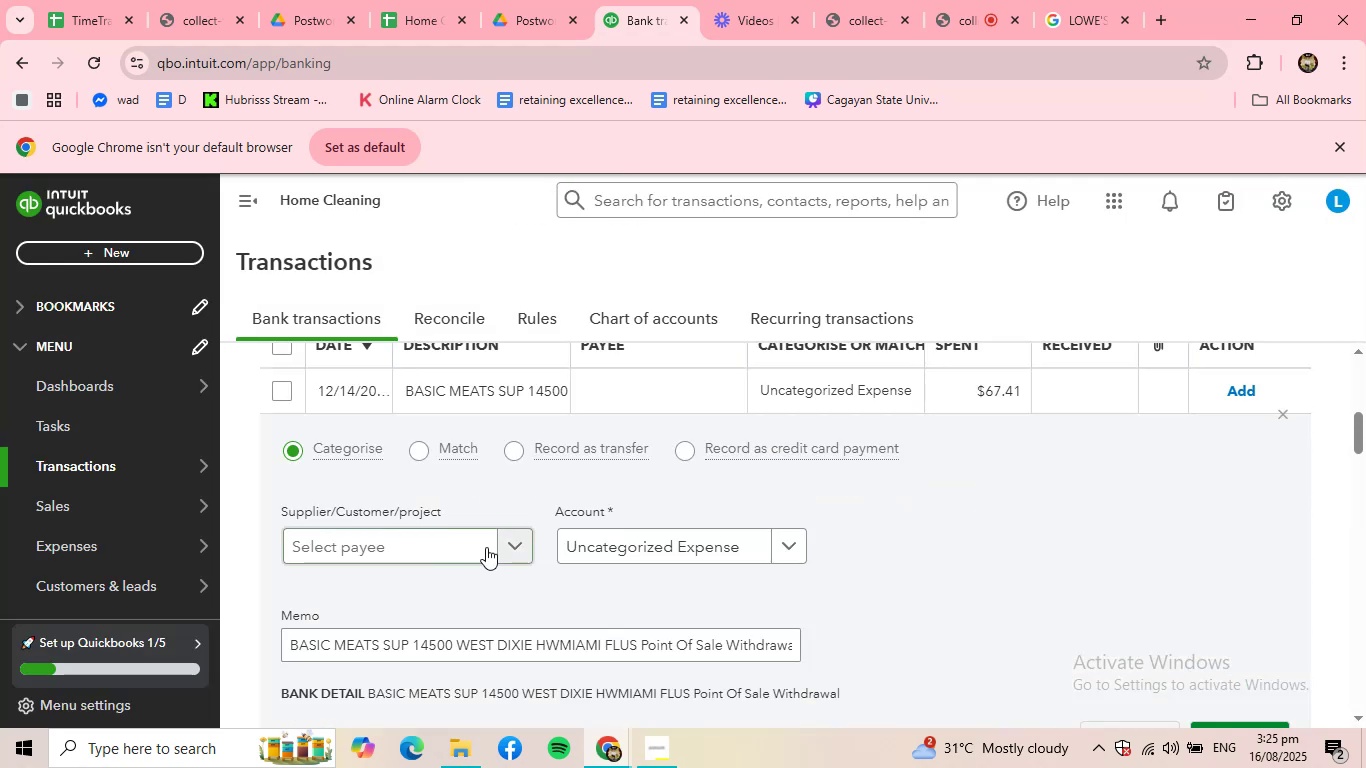 
left_click([510, 542])
 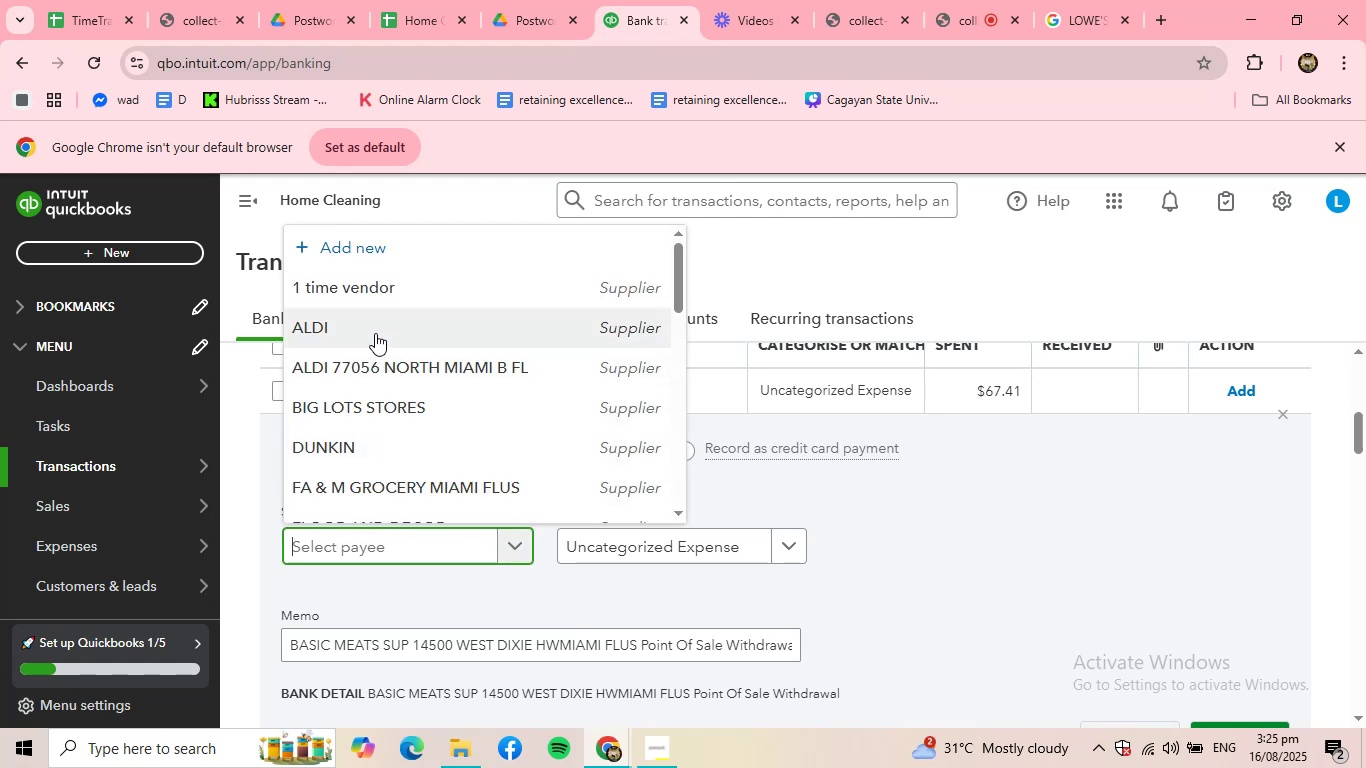 
wait(9.39)
 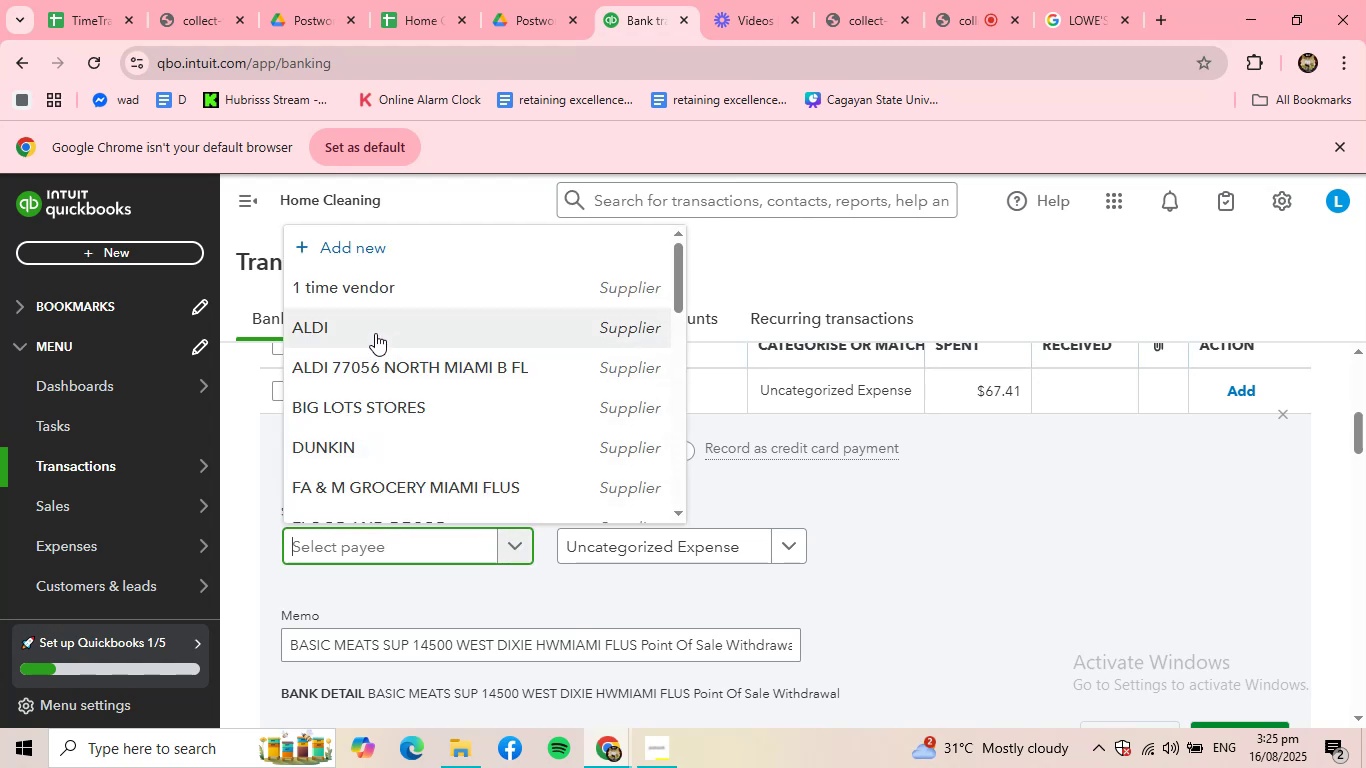 
left_click_drag(start_coordinate=[405, 645], to_coordinate=[274, 645])
 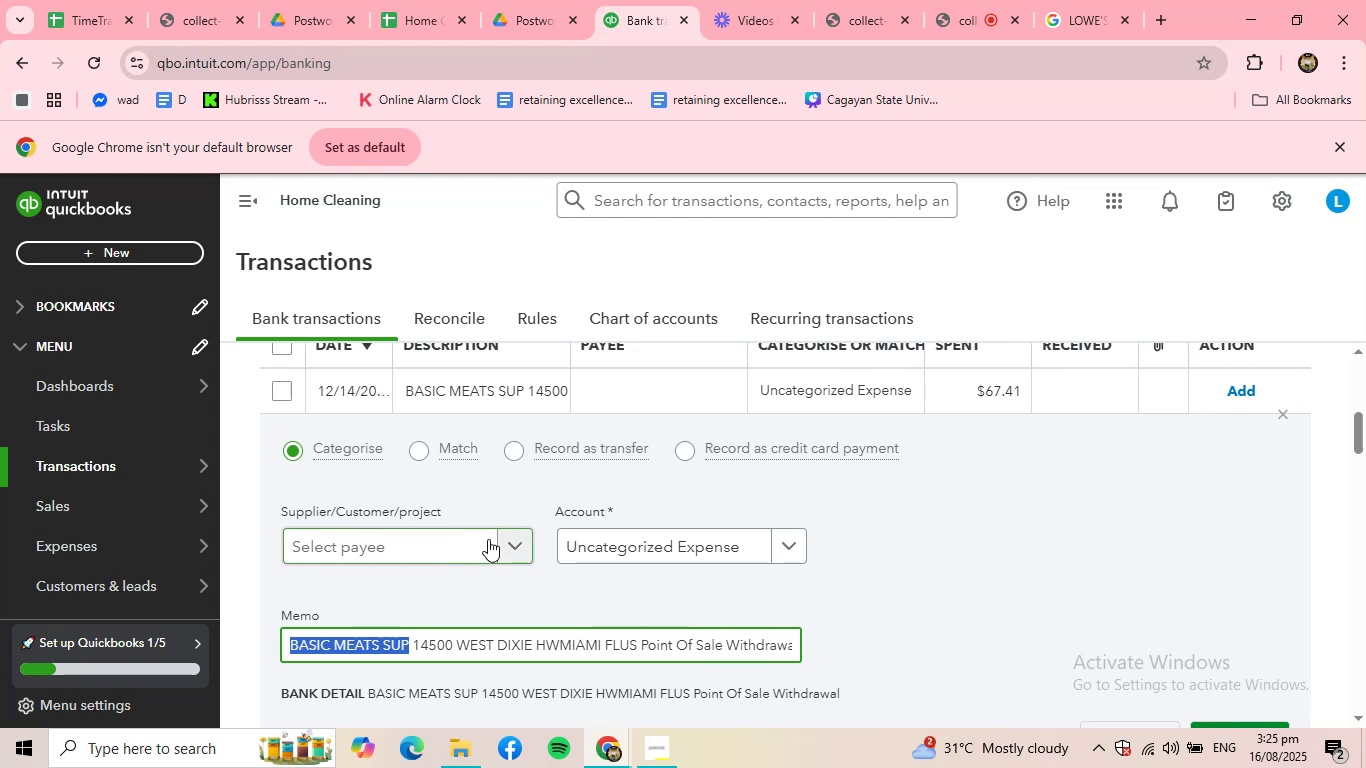 
key(Control+ControlLeft)
 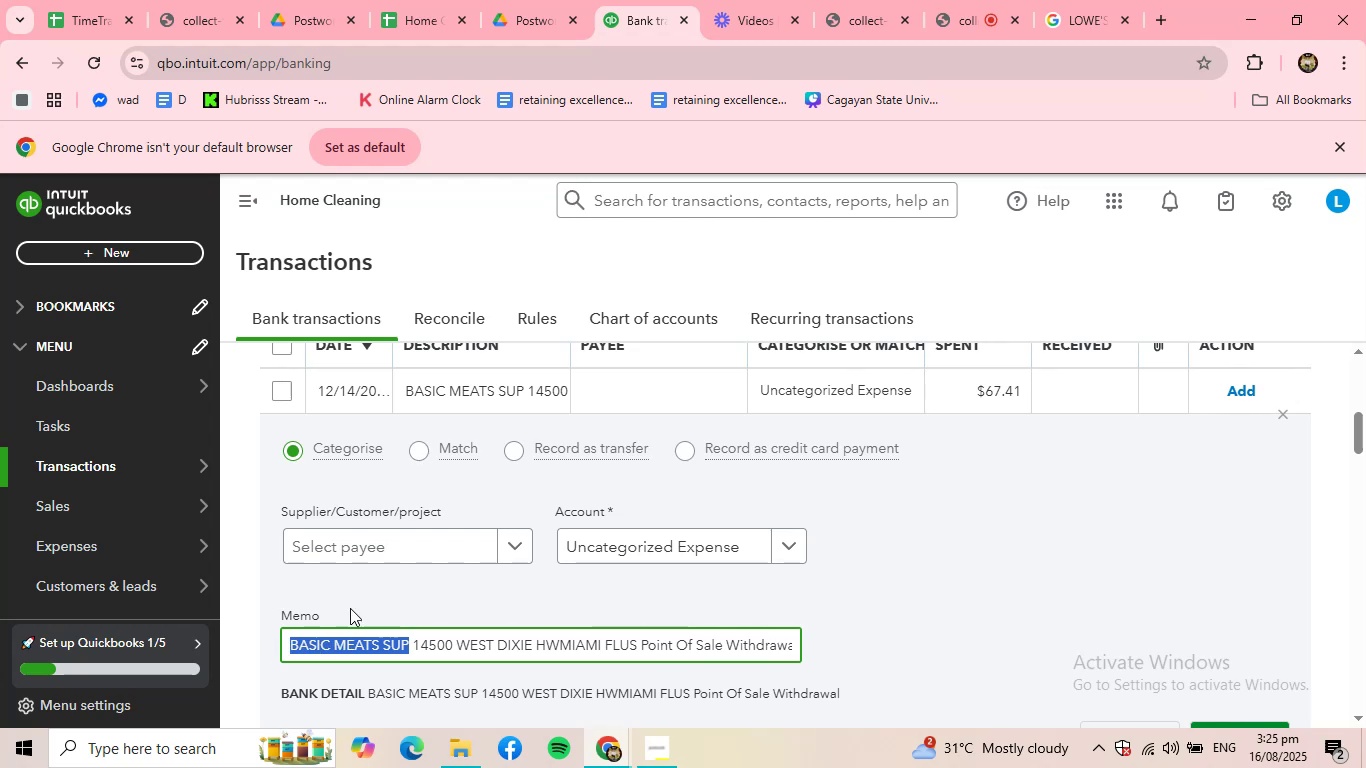 
key(Control+C)
 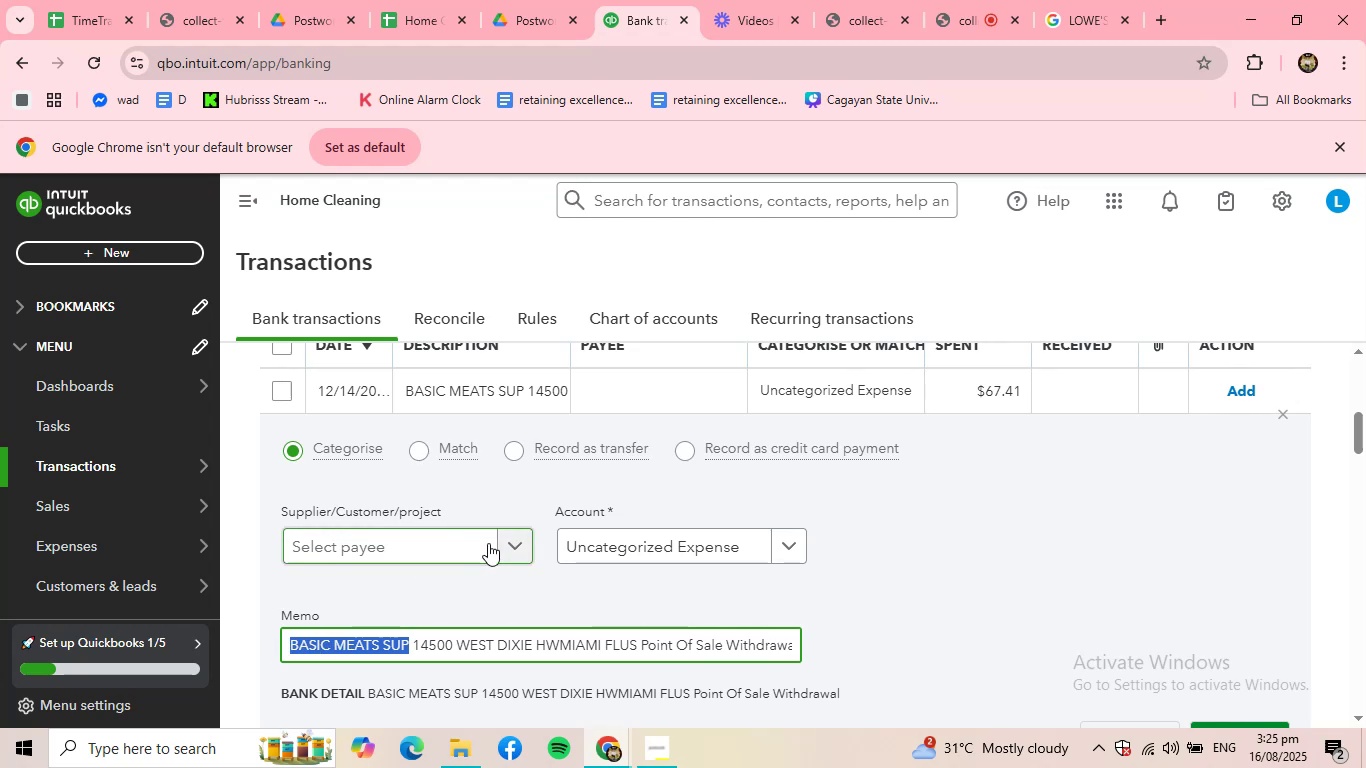 
left_click_drag(start_coordinate=[498, 539], to_coordinate=[503, 541])
 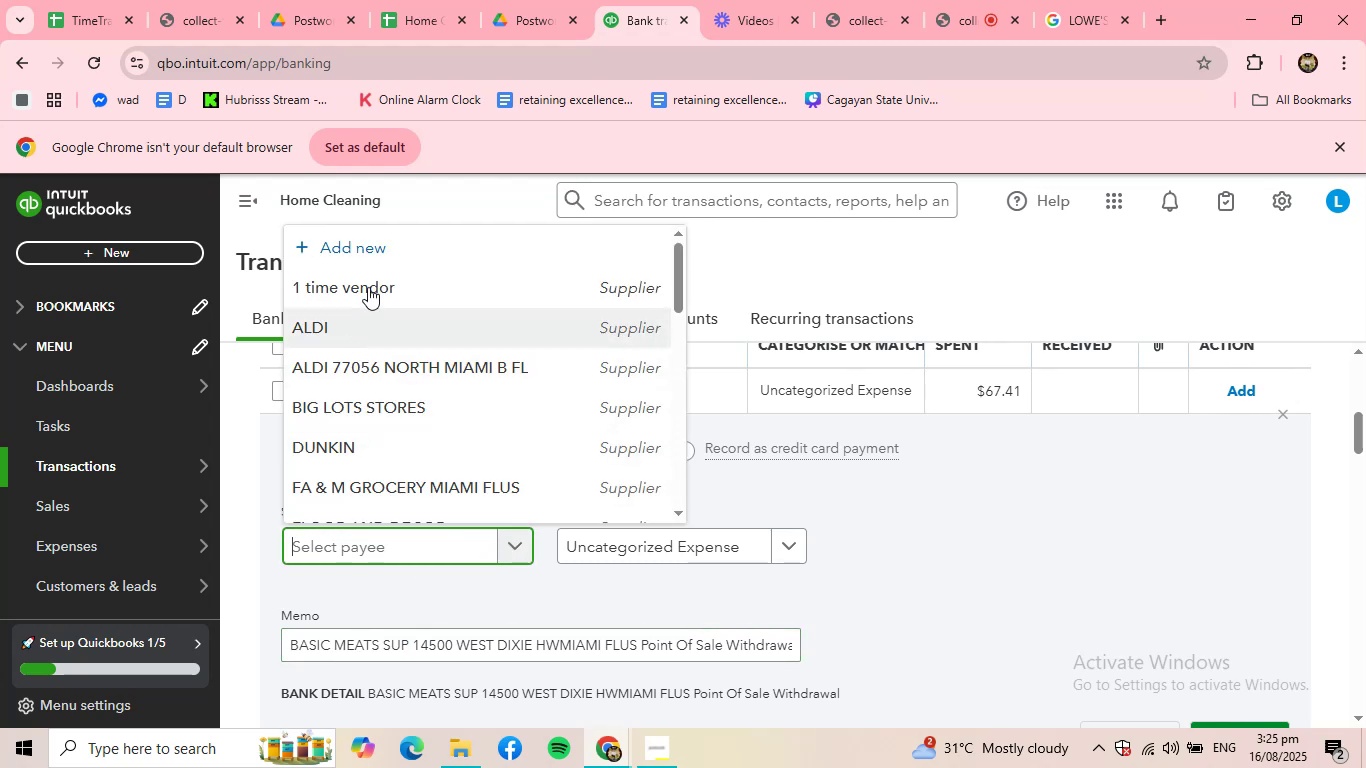 
left_click([375, 253])
 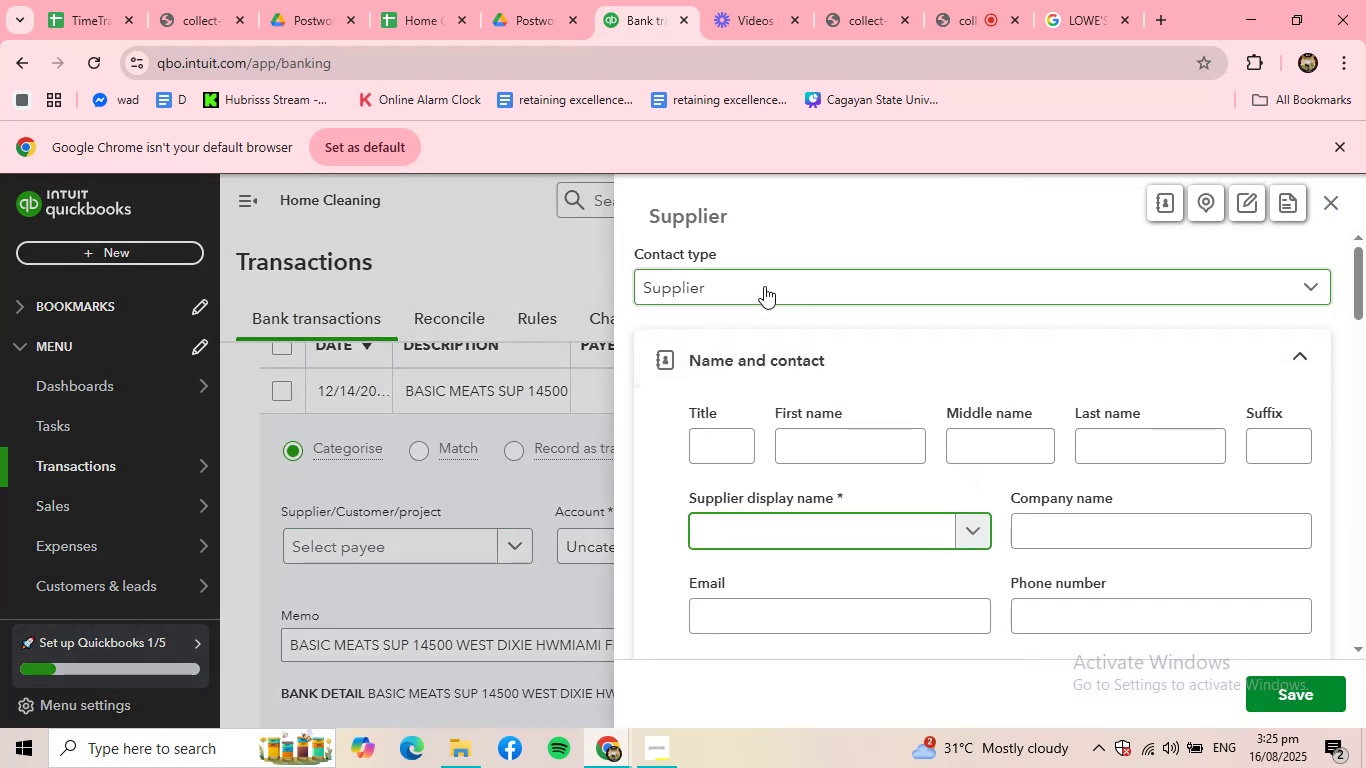 
key(Control+ControlLeft)
 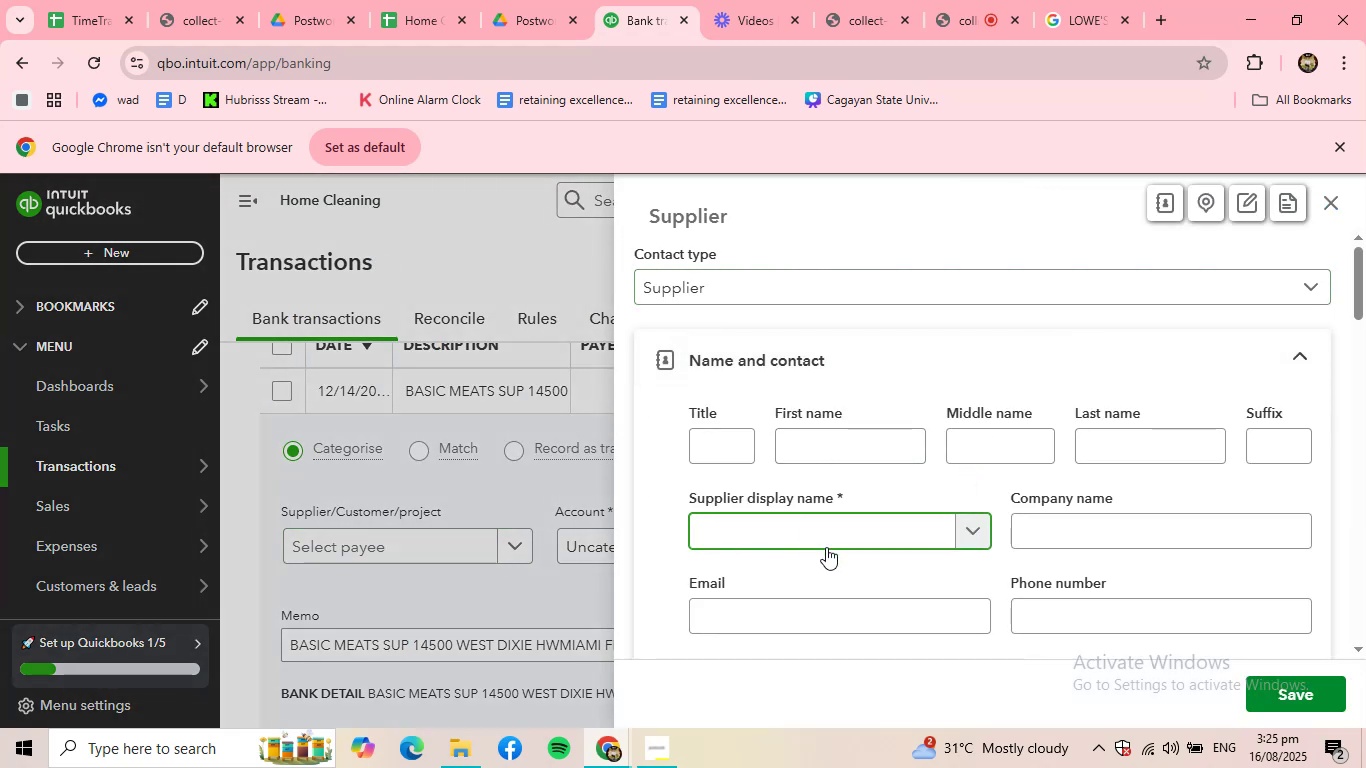 
key(Control+V)
 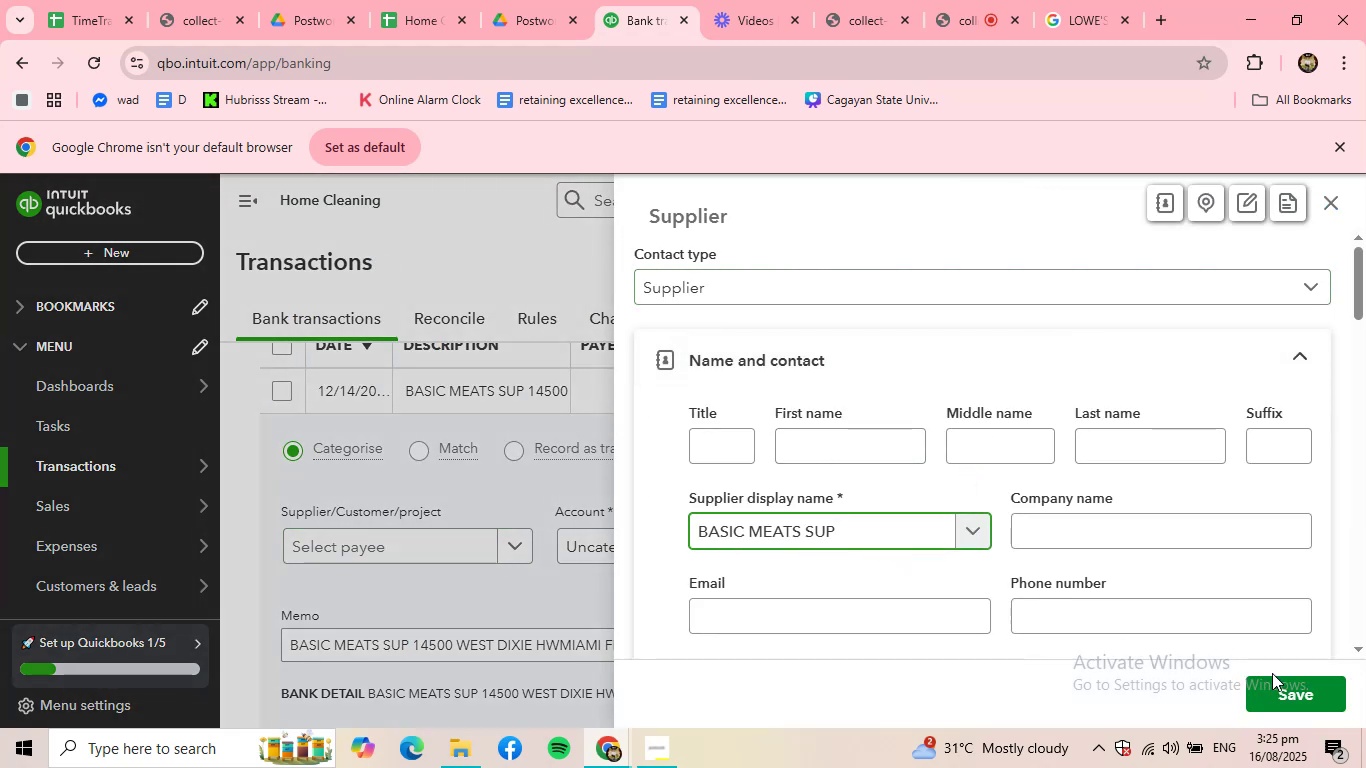 
left_click([1276, 684])
 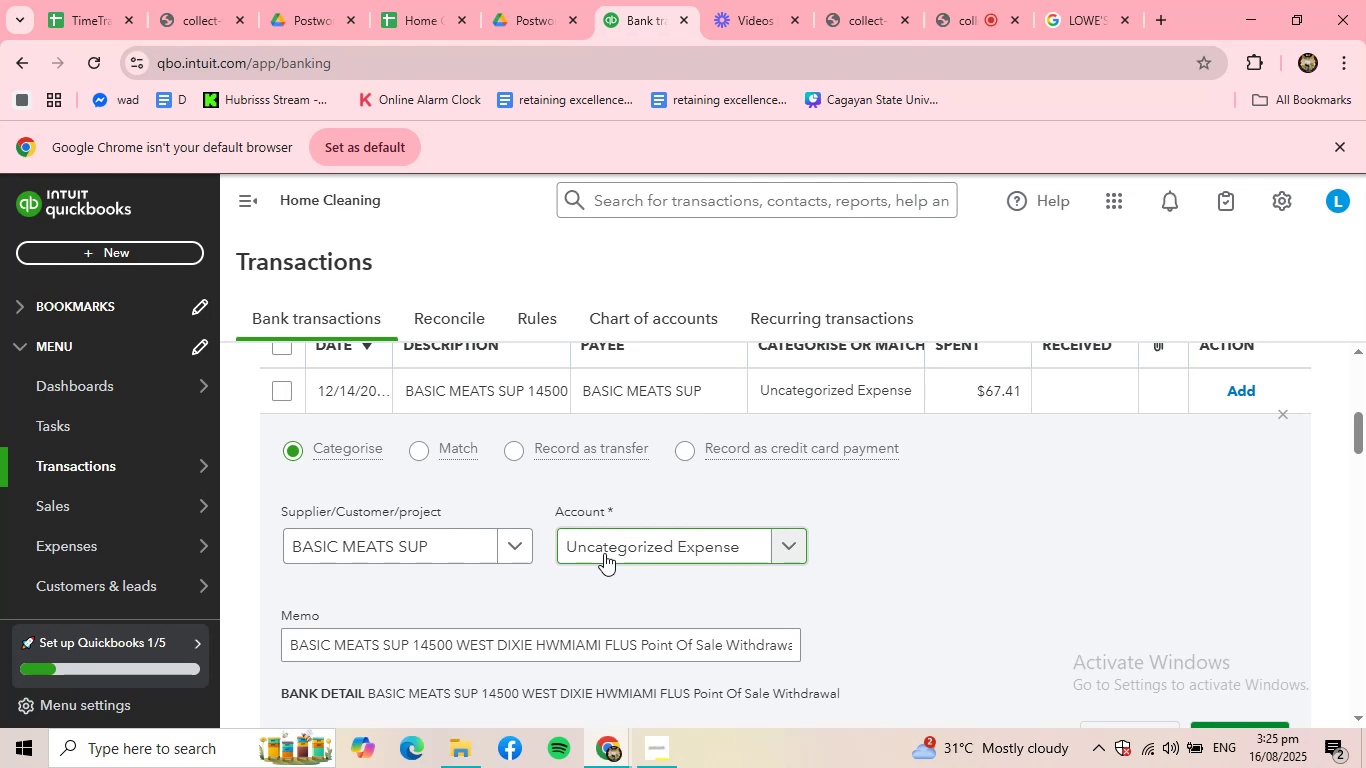 
left_click([663, 543])
 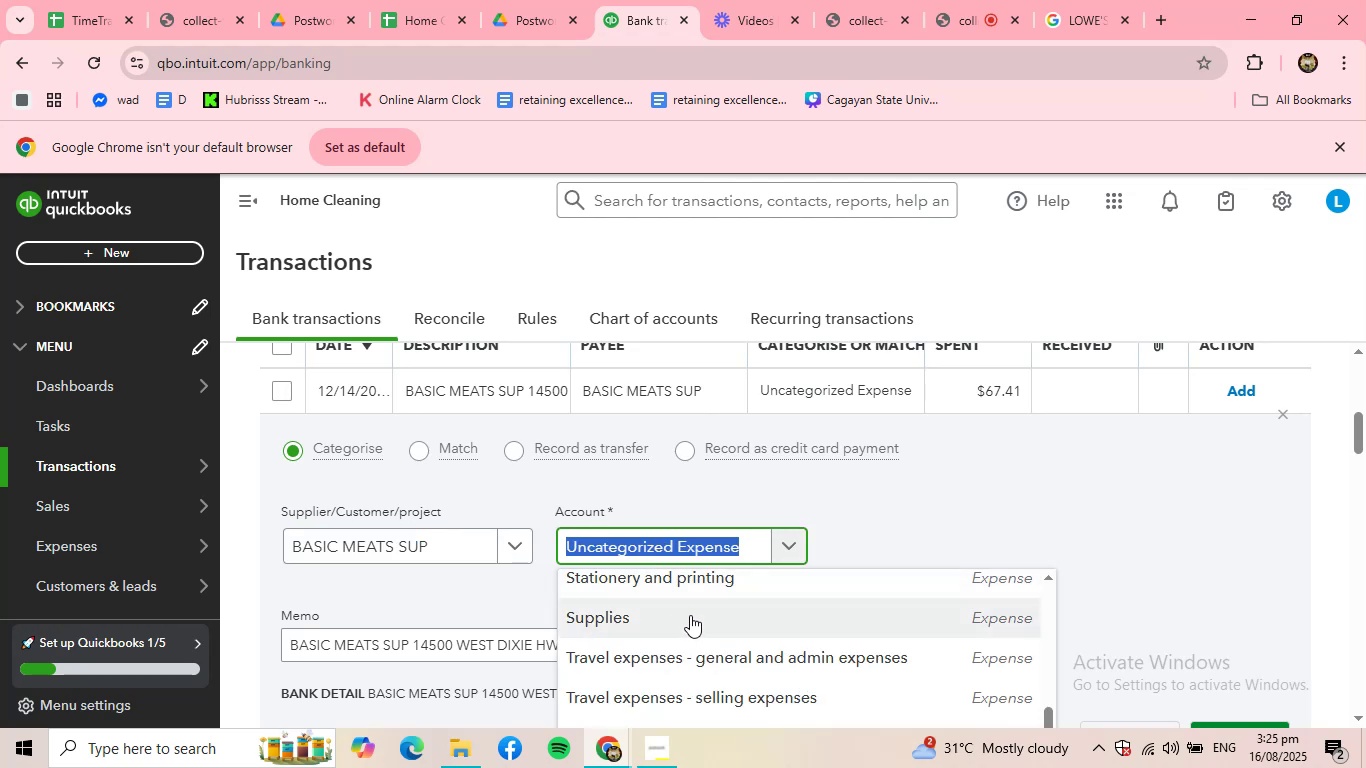 
type(ma)
key(Backspace)
type(eals)
 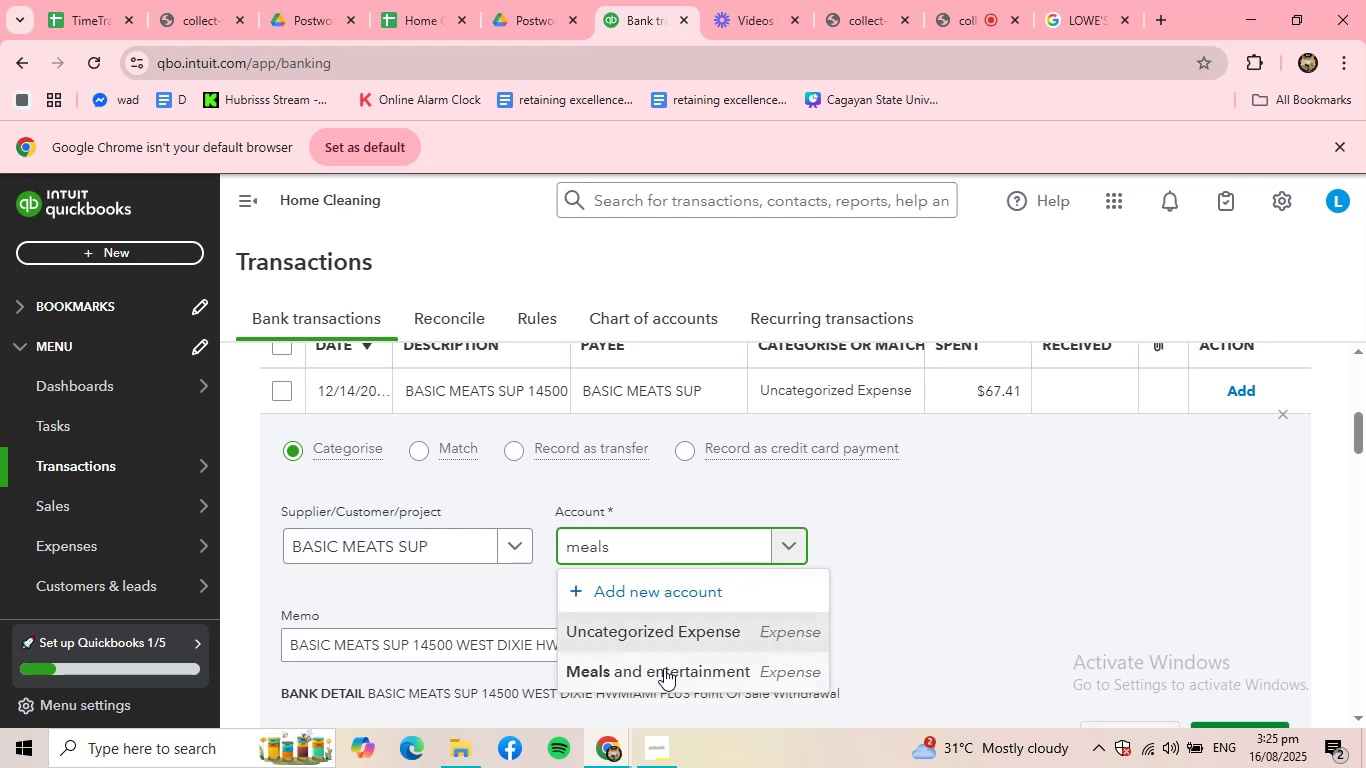 
left_click([664, 670])
 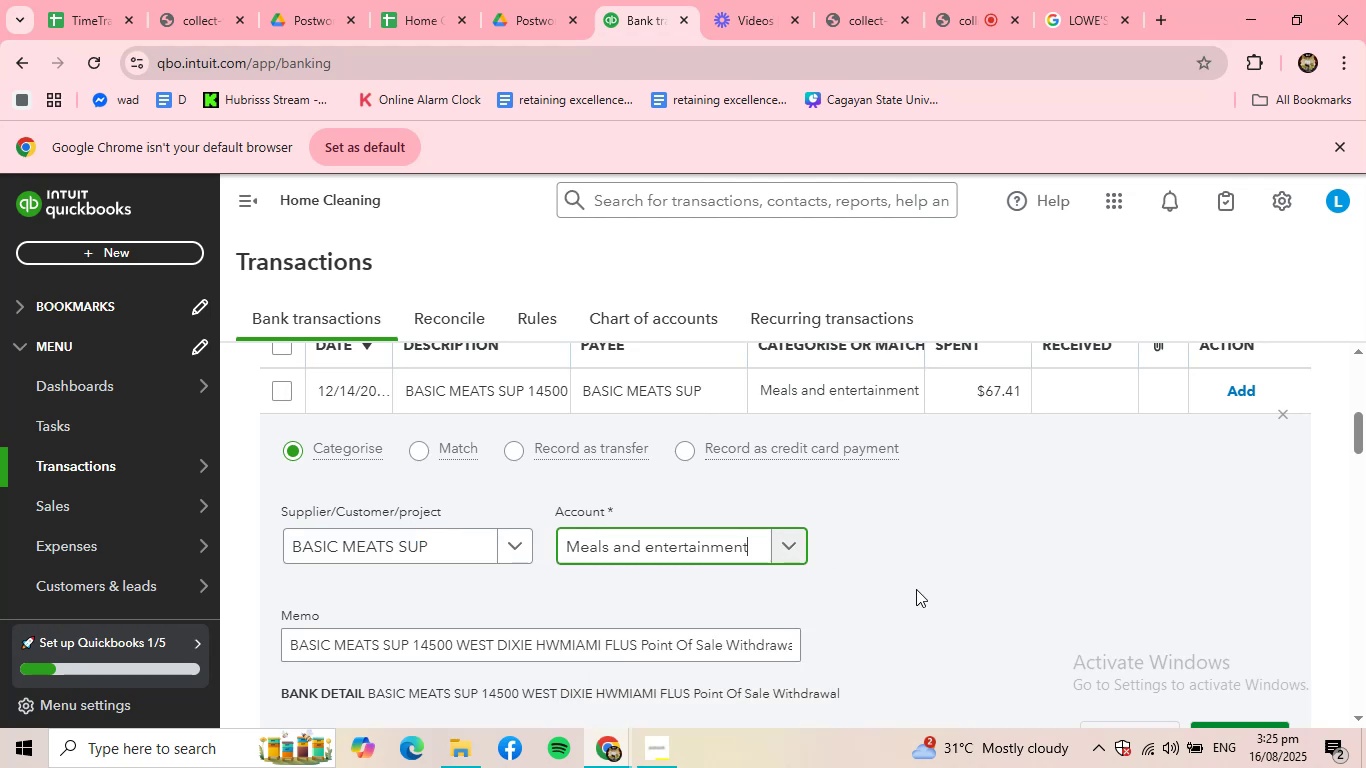 
scroll: coordinate [934, 582], scroll_direction: down, amount: 1.0
 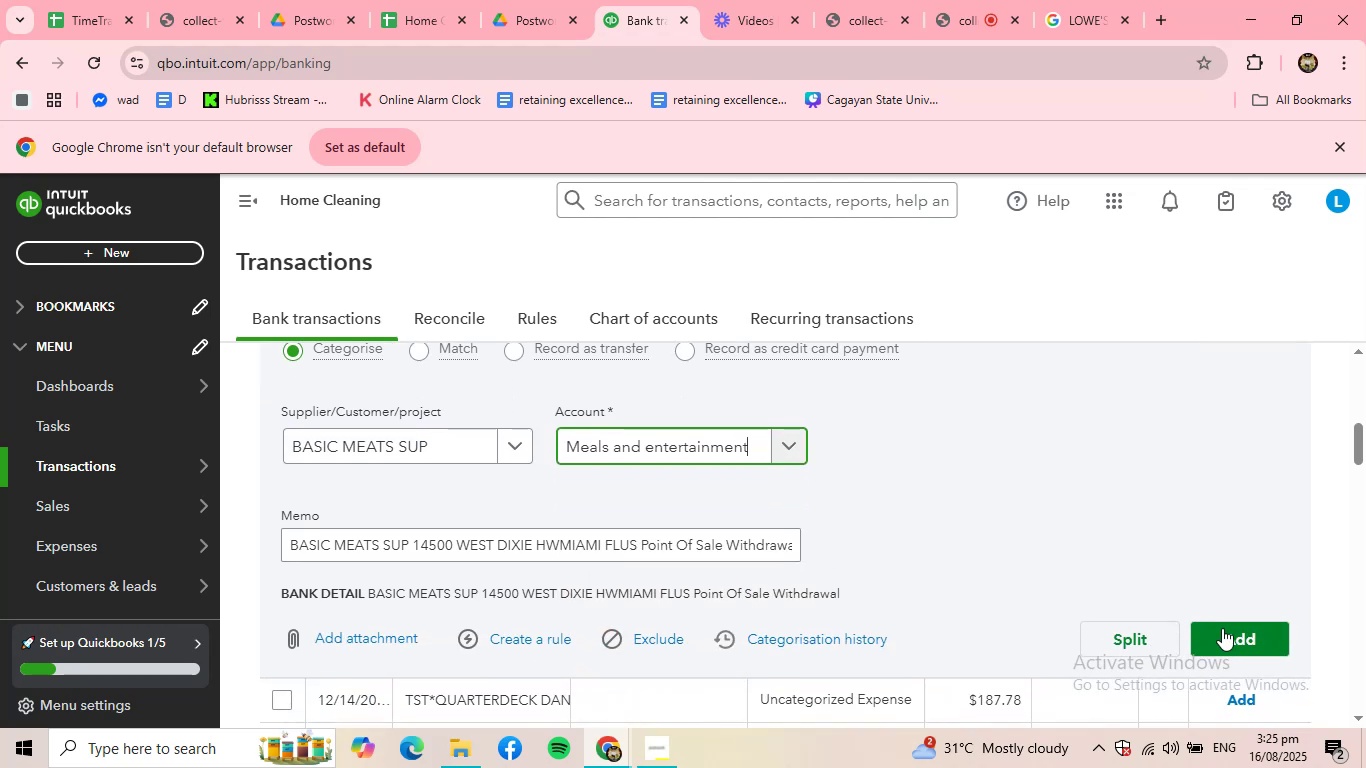 
left_click([1222, 628])
 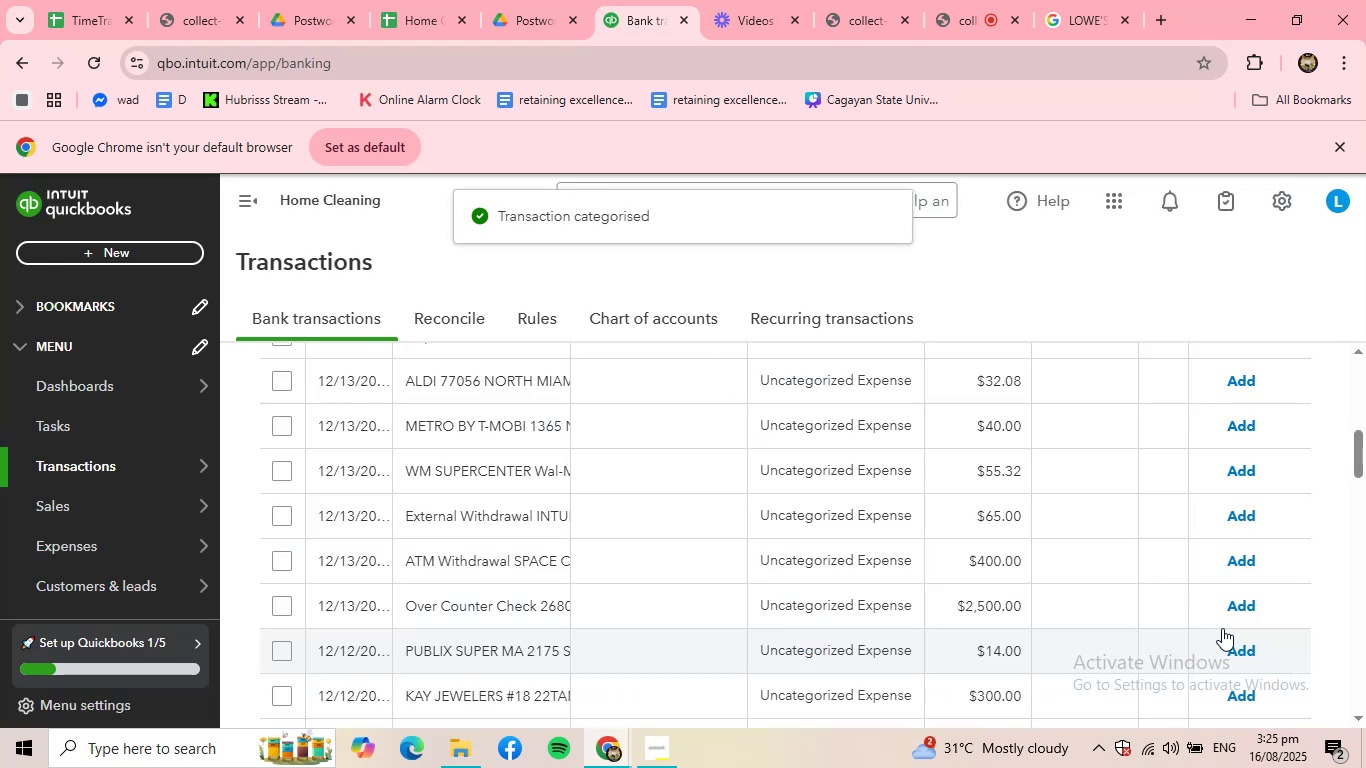 
scroll: coordinate [749, 544], scroll_direction: up, amount: 4.0
 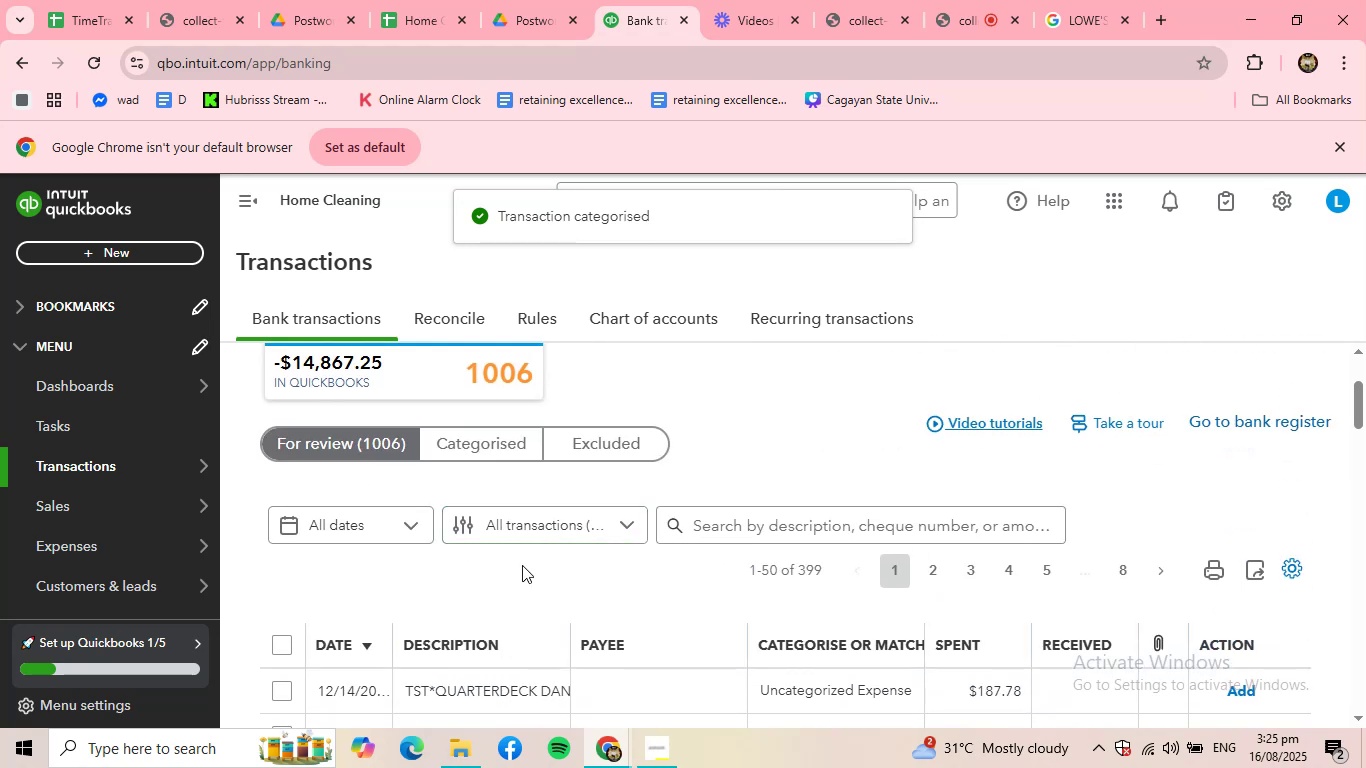 
scroll: coordinate [522, 565], scroll_direction: down, amount: 1.0
 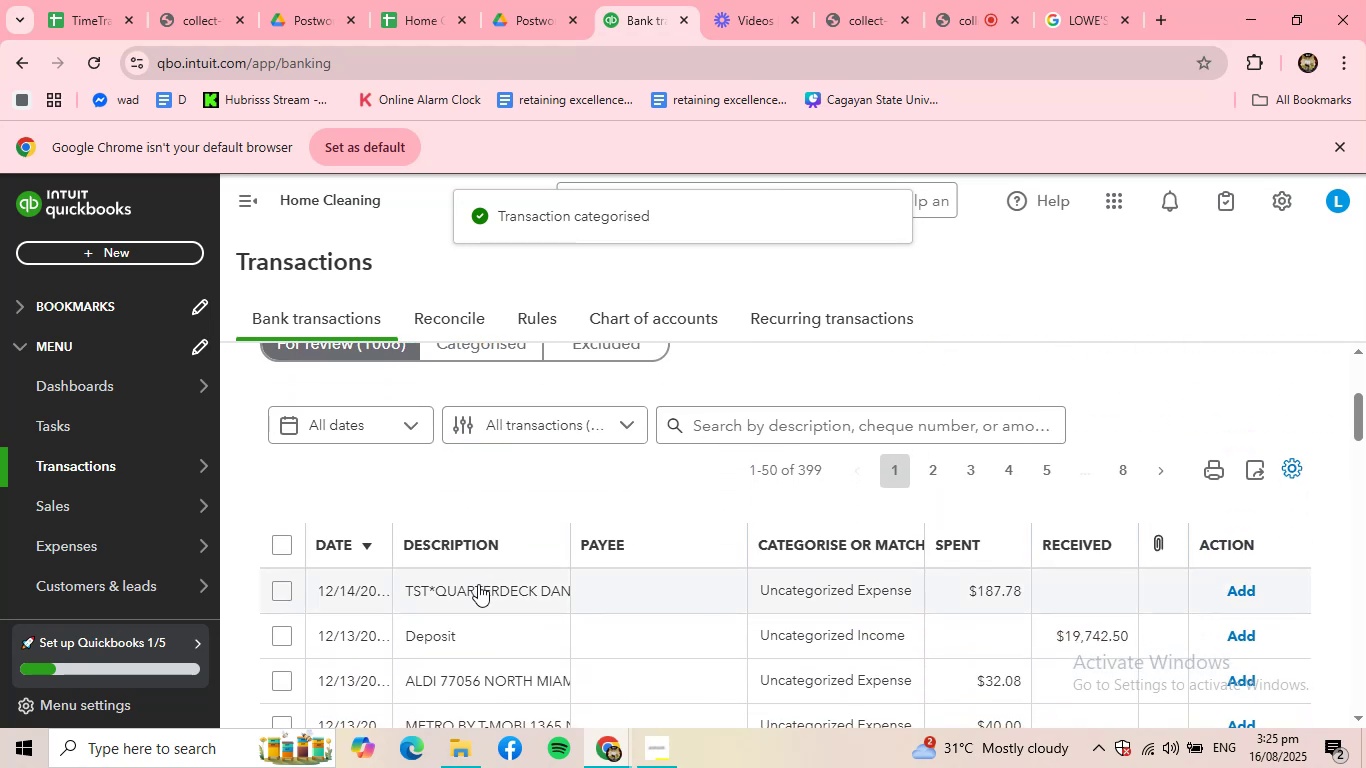 
left_click([478, 584])
 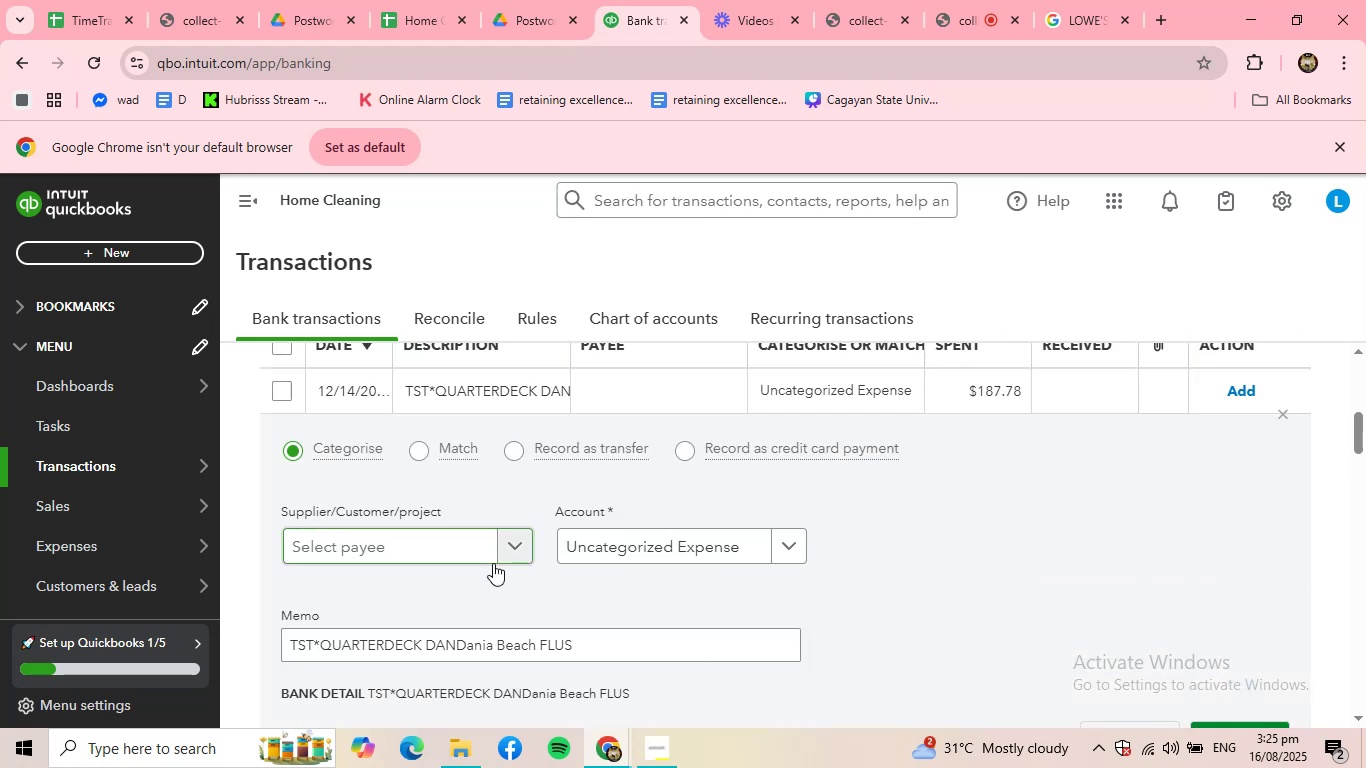 
left_click_drag(start_coordinate=[609, 649], to_coordinate=[179, 600])
 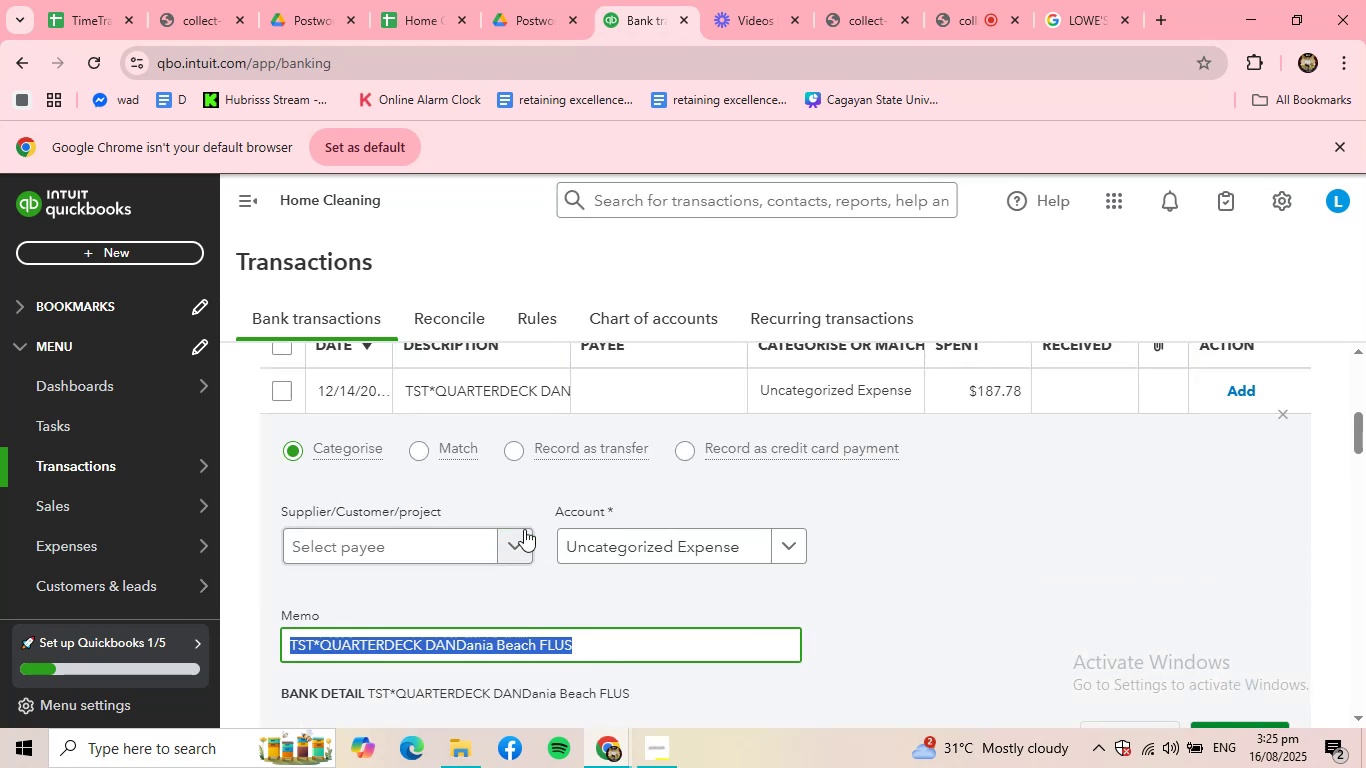 
key(Control+ControlLeft)
 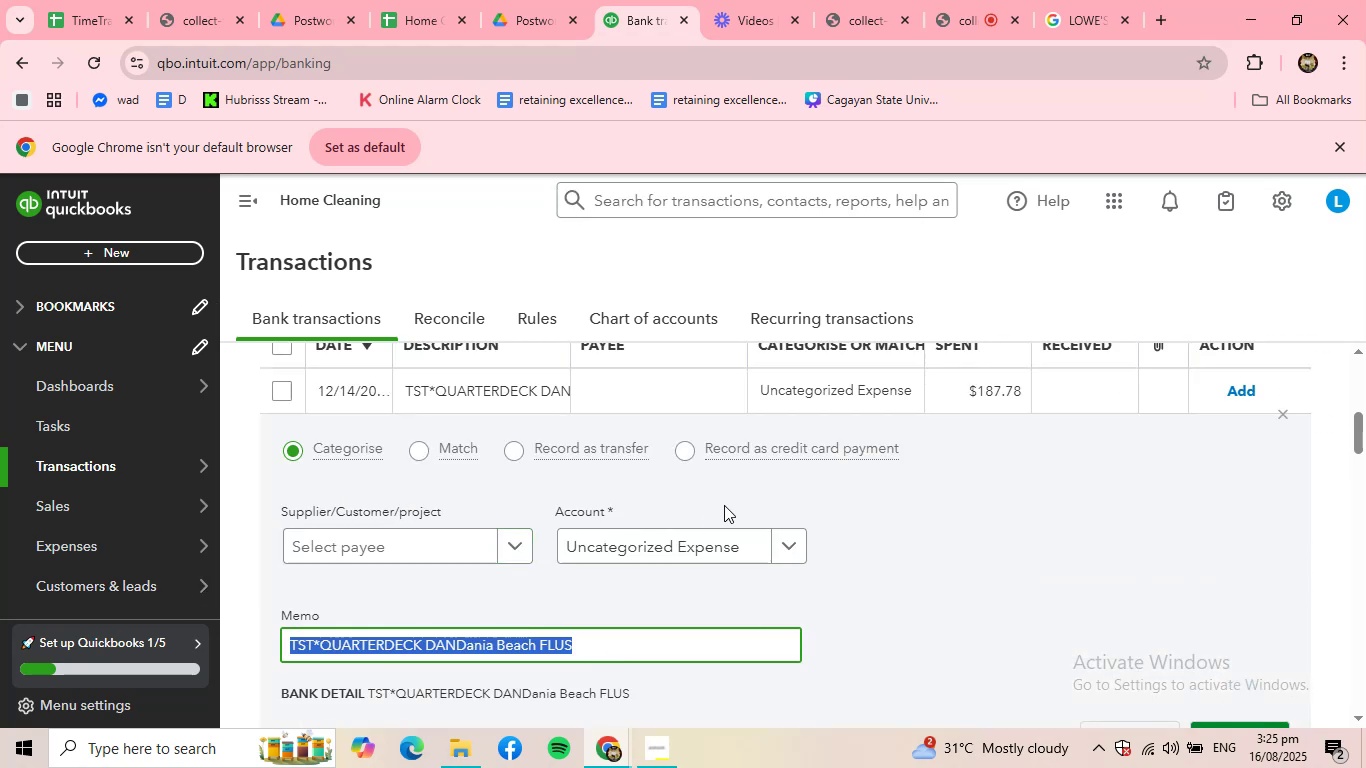 
key(Control+C)
 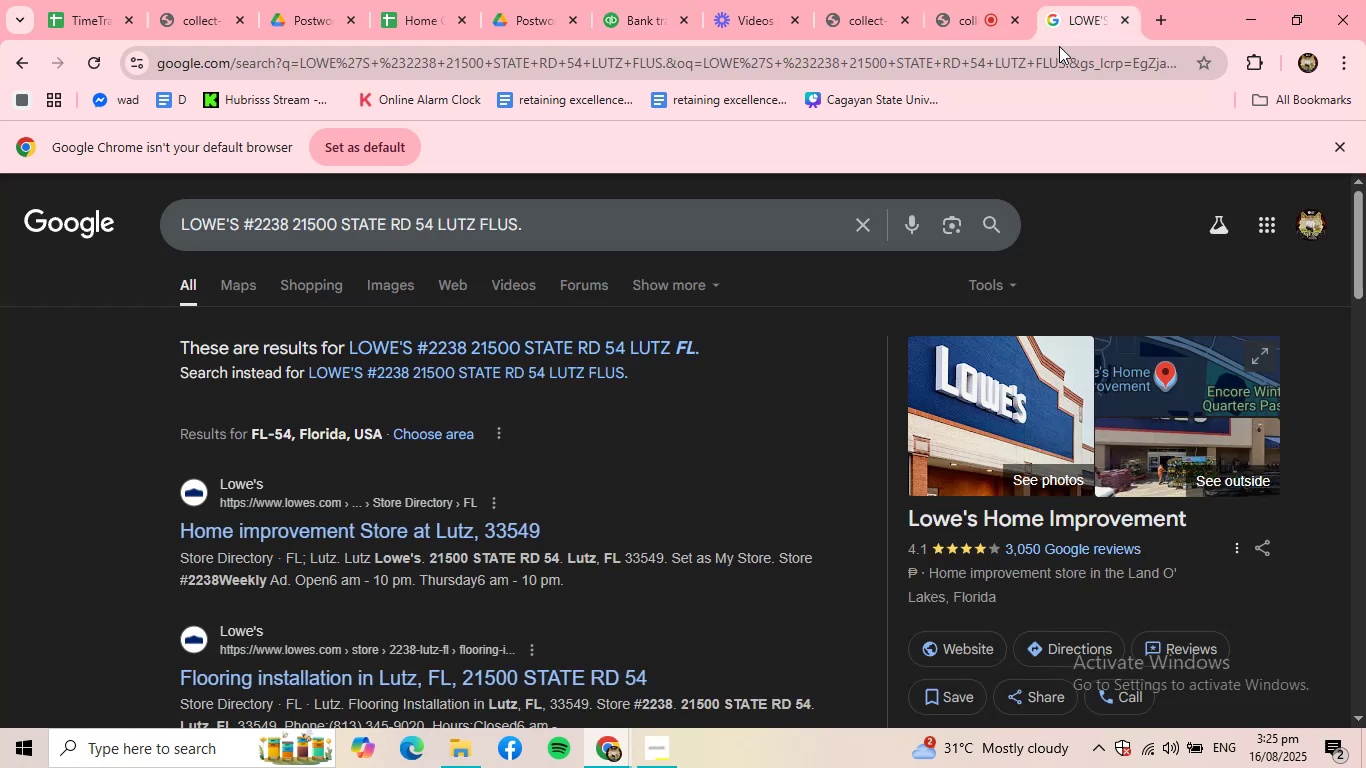 
double_click([1046, 57])
 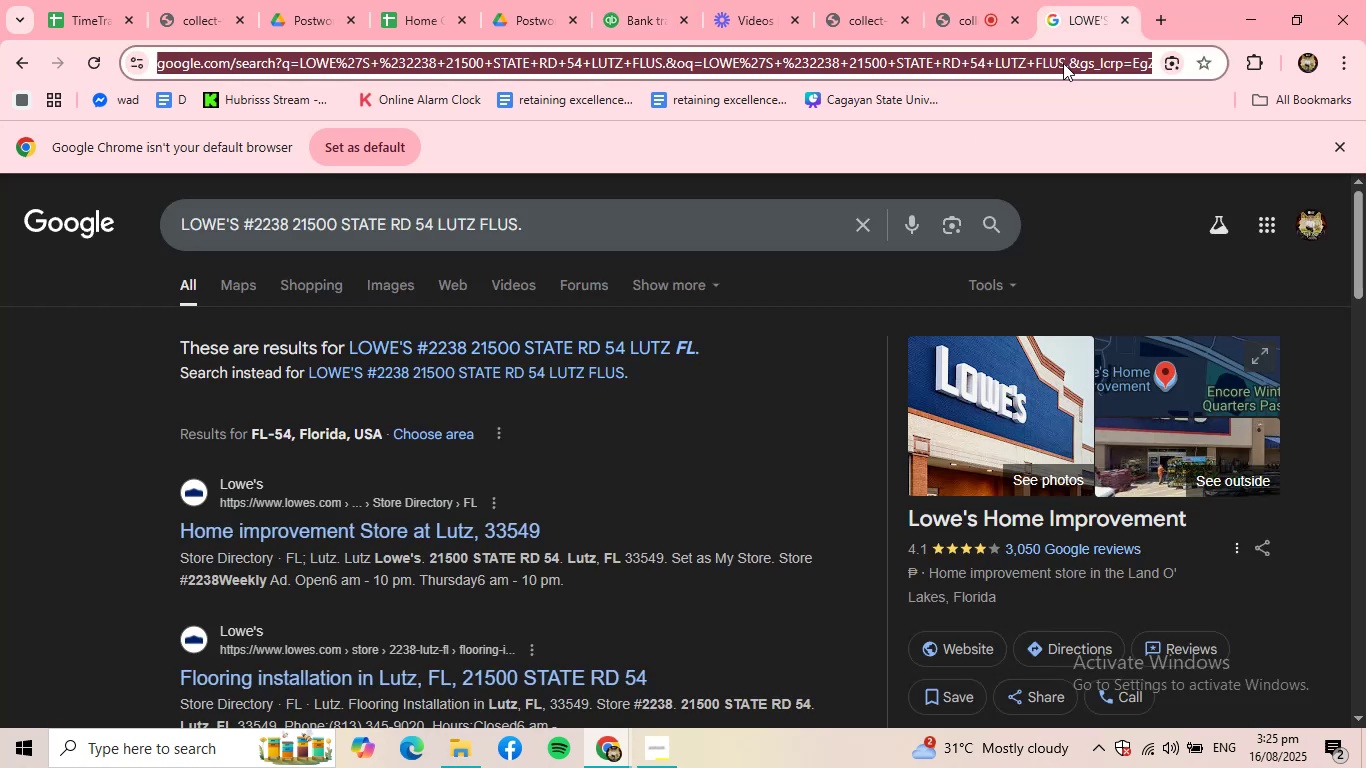 
key(Control+ControlLeft)
 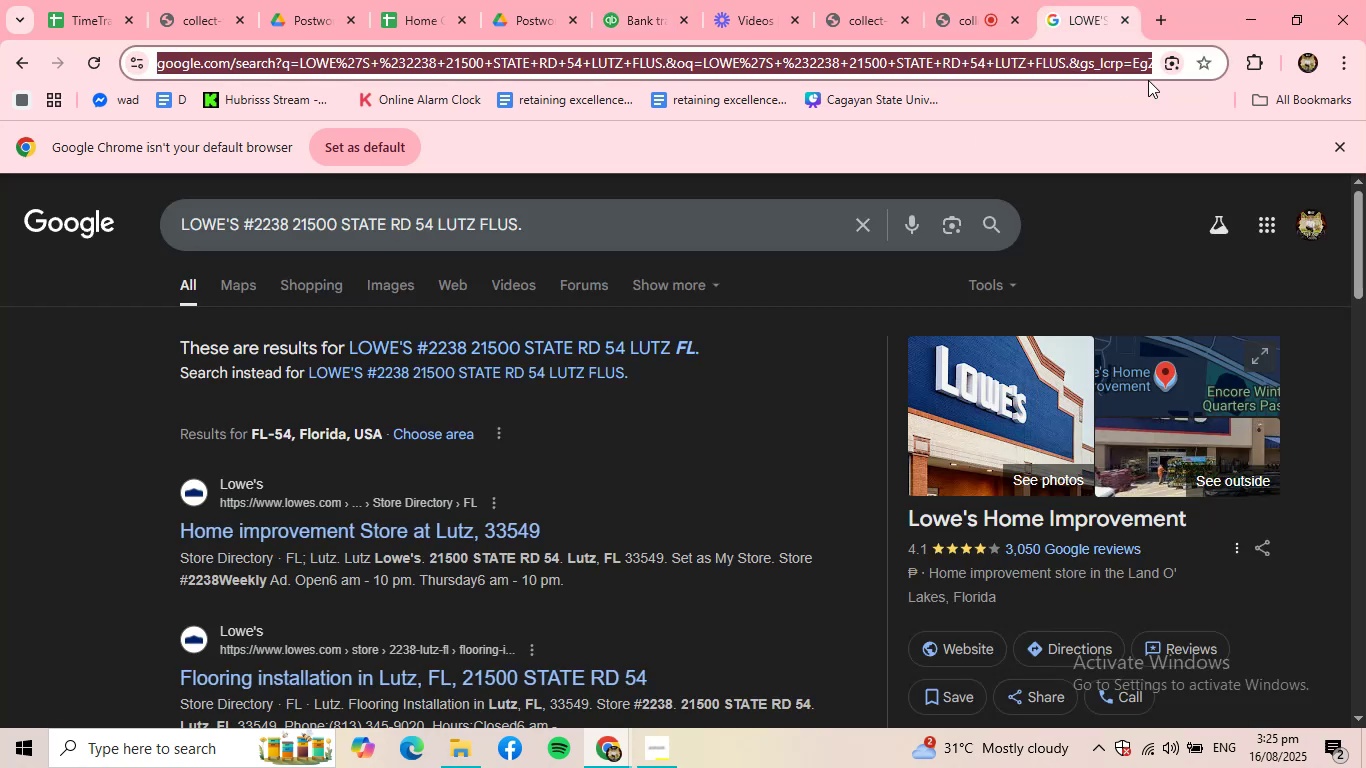 
key(Control+V)
 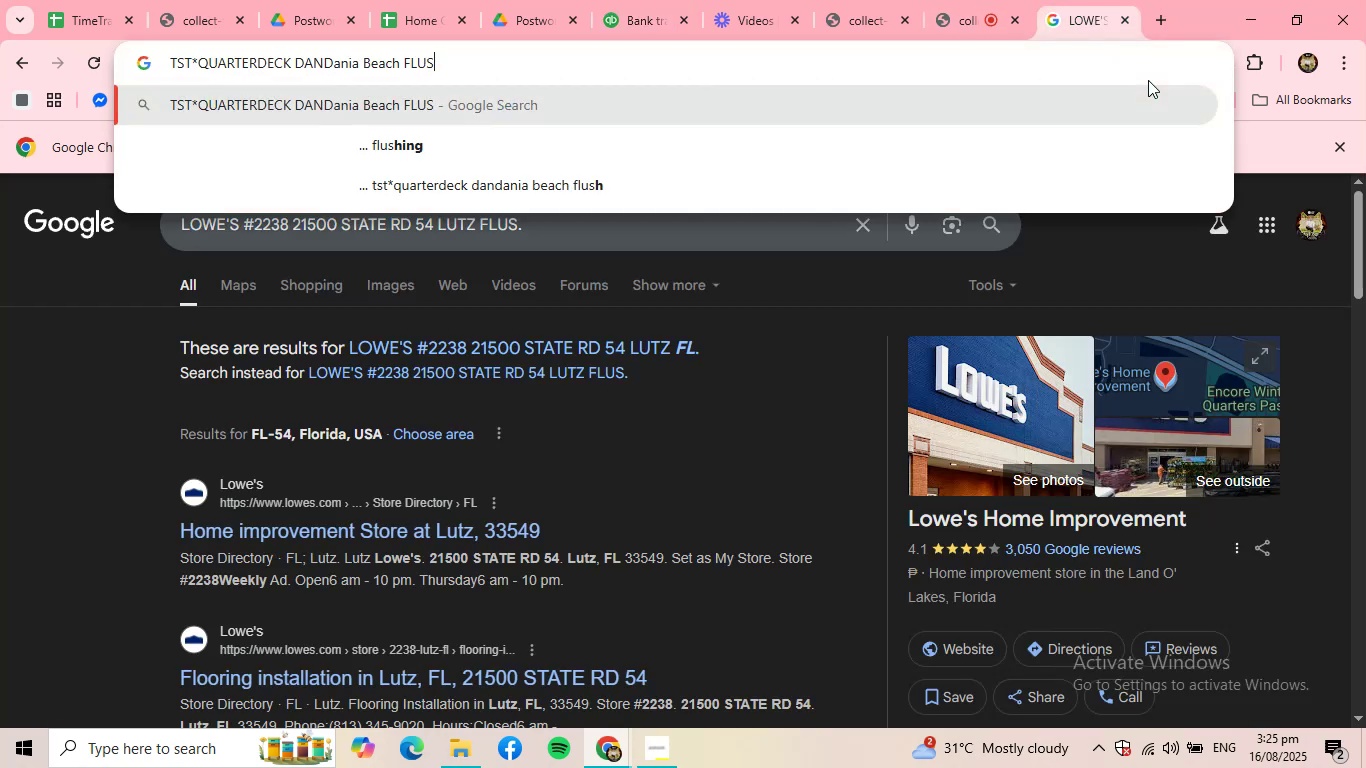 
key(NumpadEnter)
 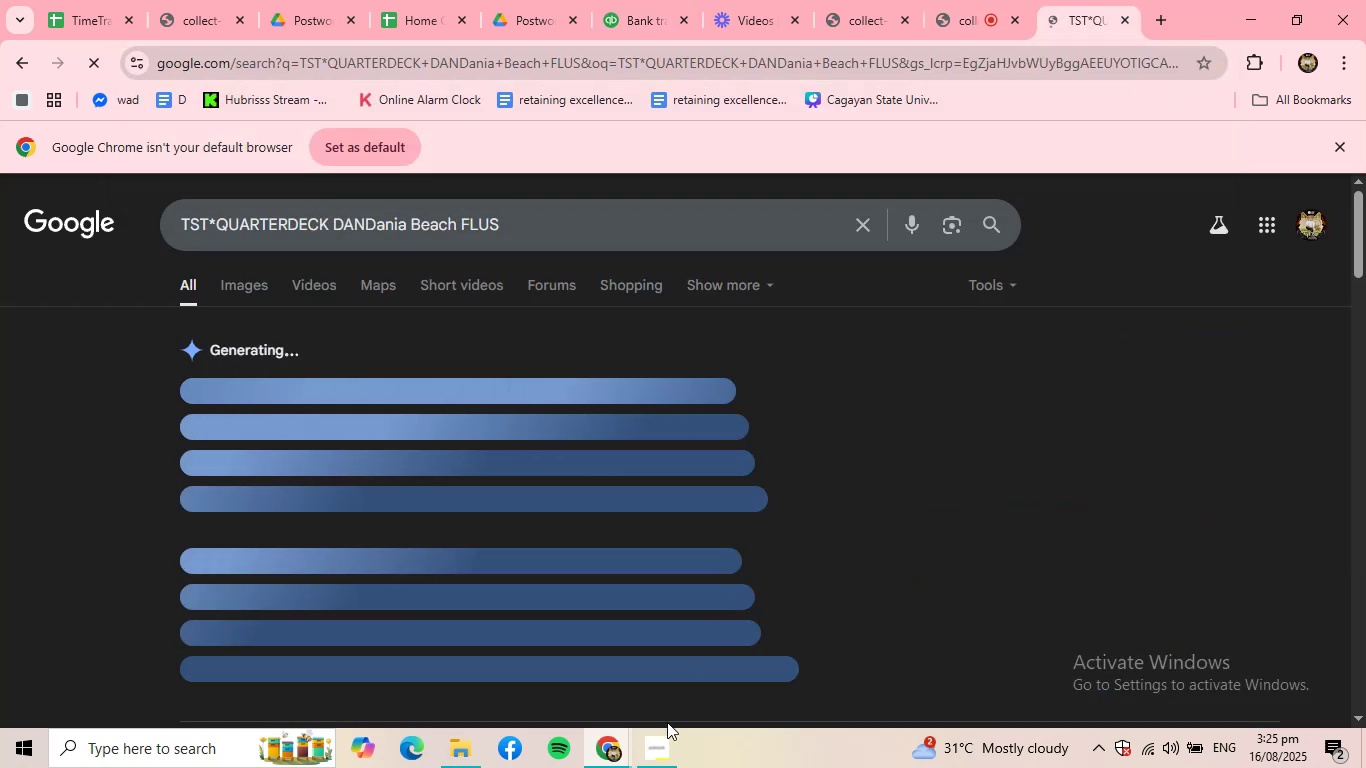 
left_click([659, 740])
 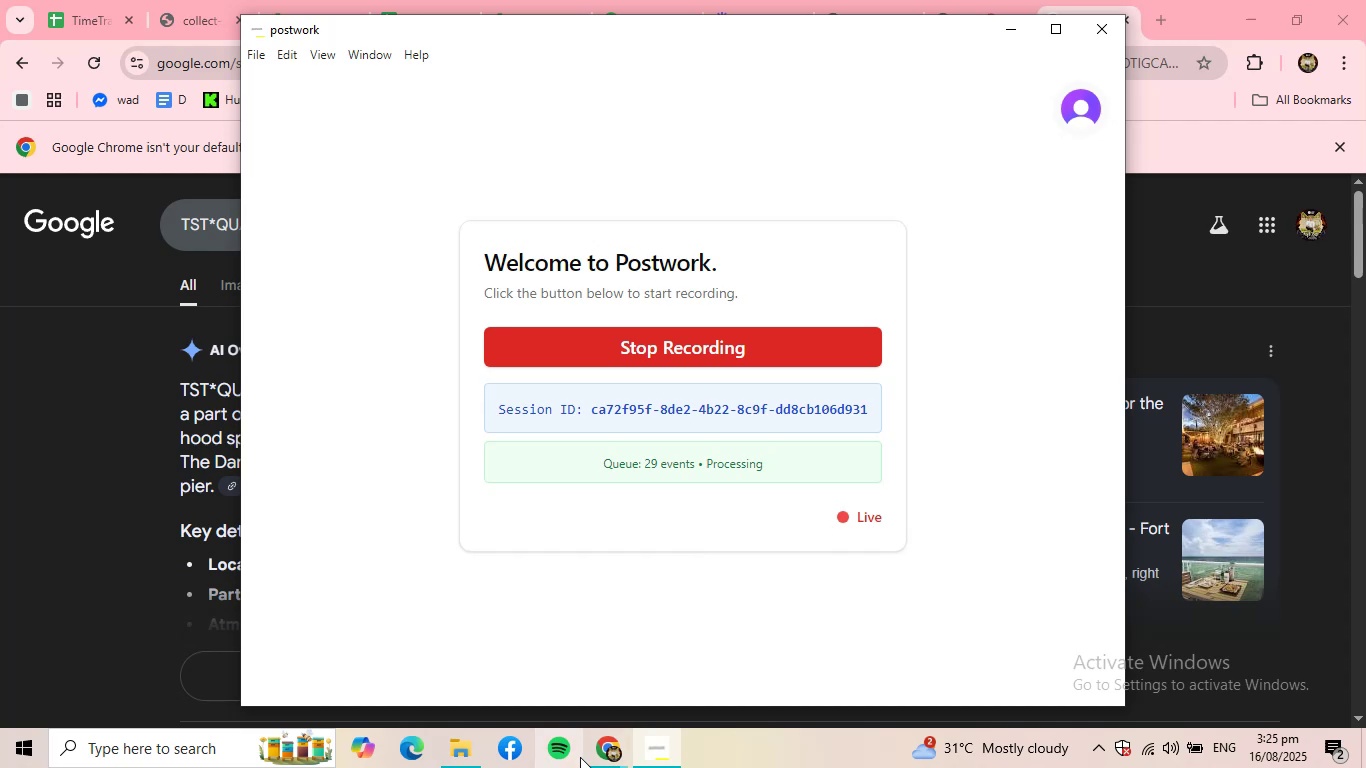 
left_click([596, 758])
 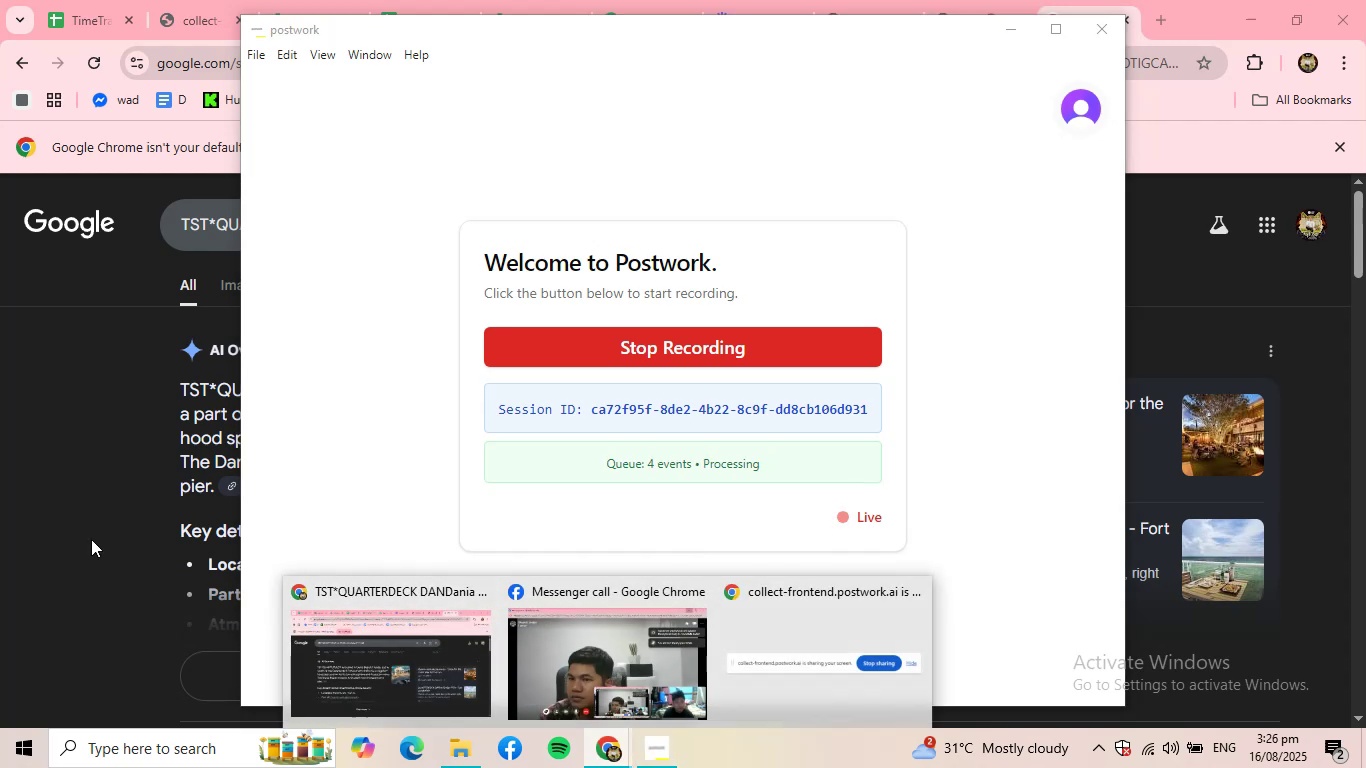 
left_click([82, 534])
 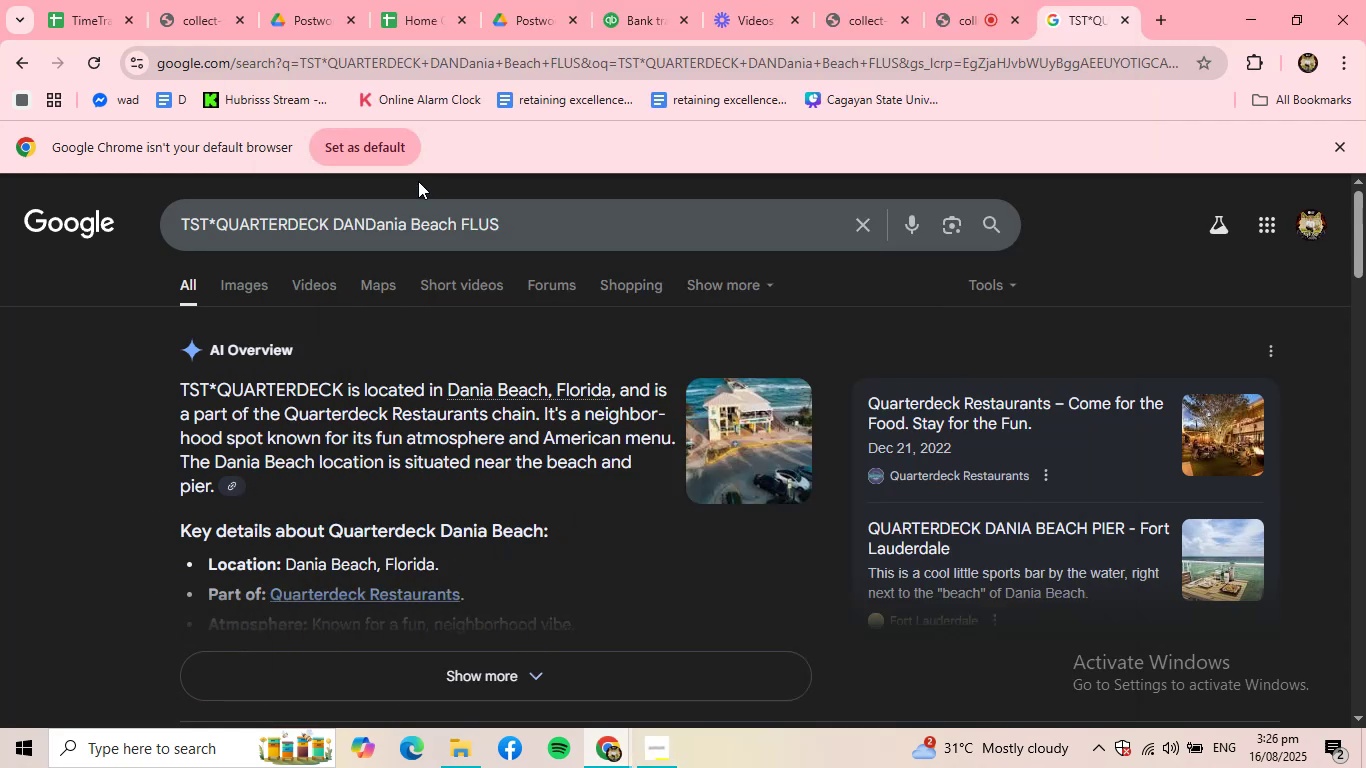 
wait(6.6)
 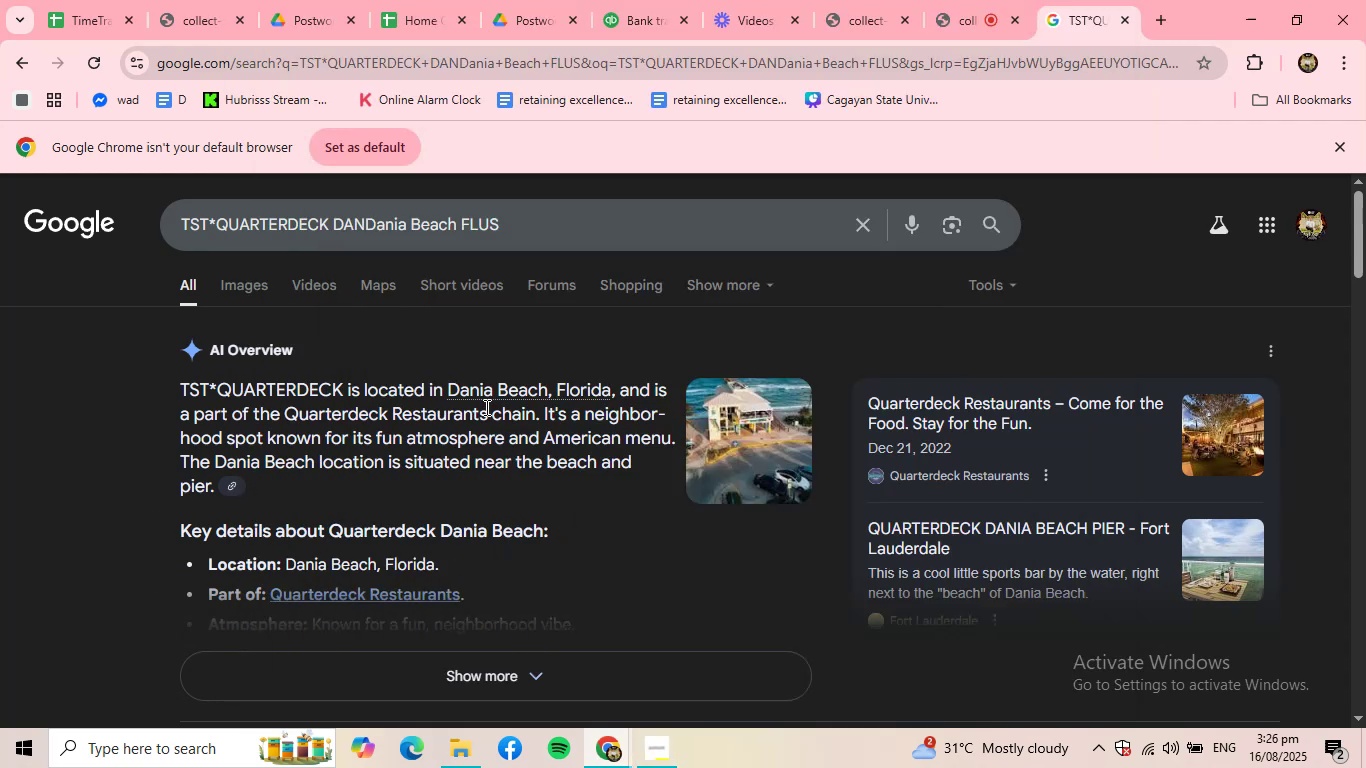 
left_click([660, 8])
 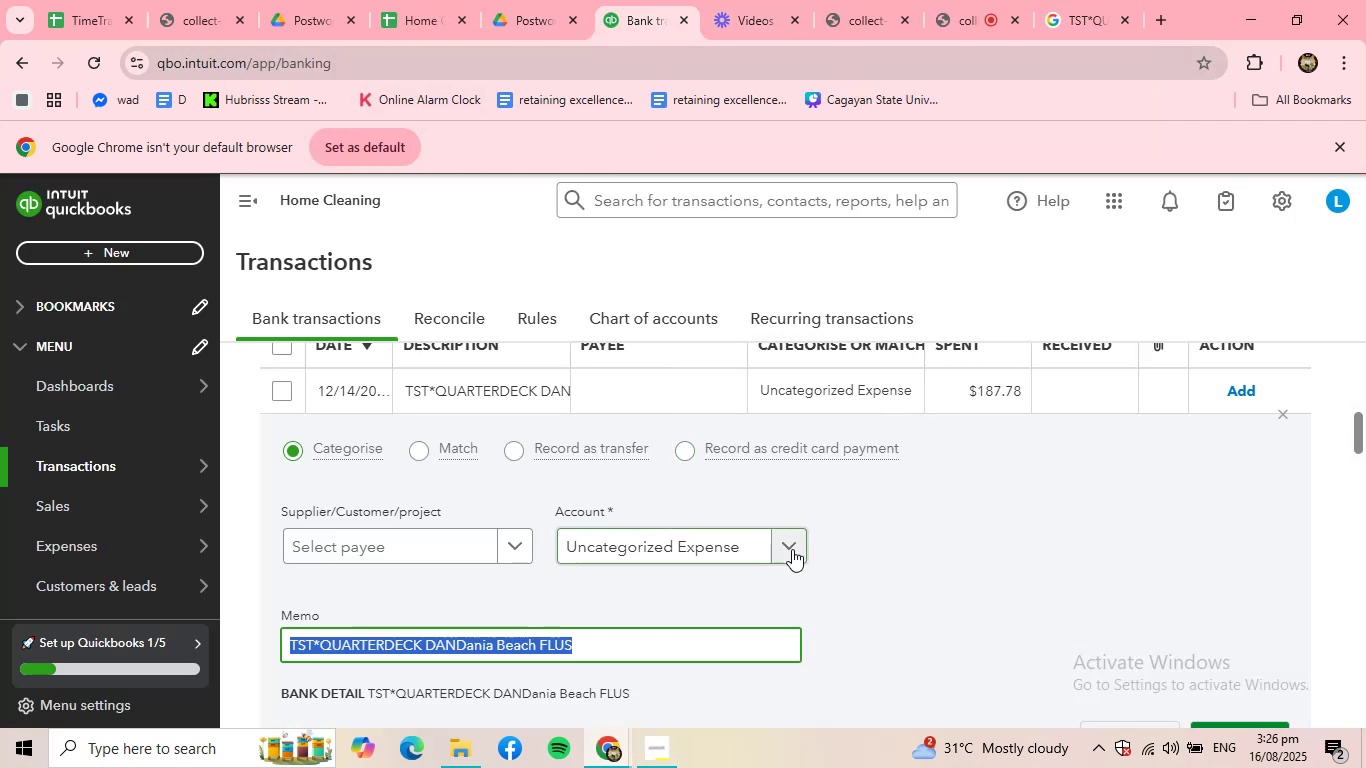 
left_click([792, 549])
 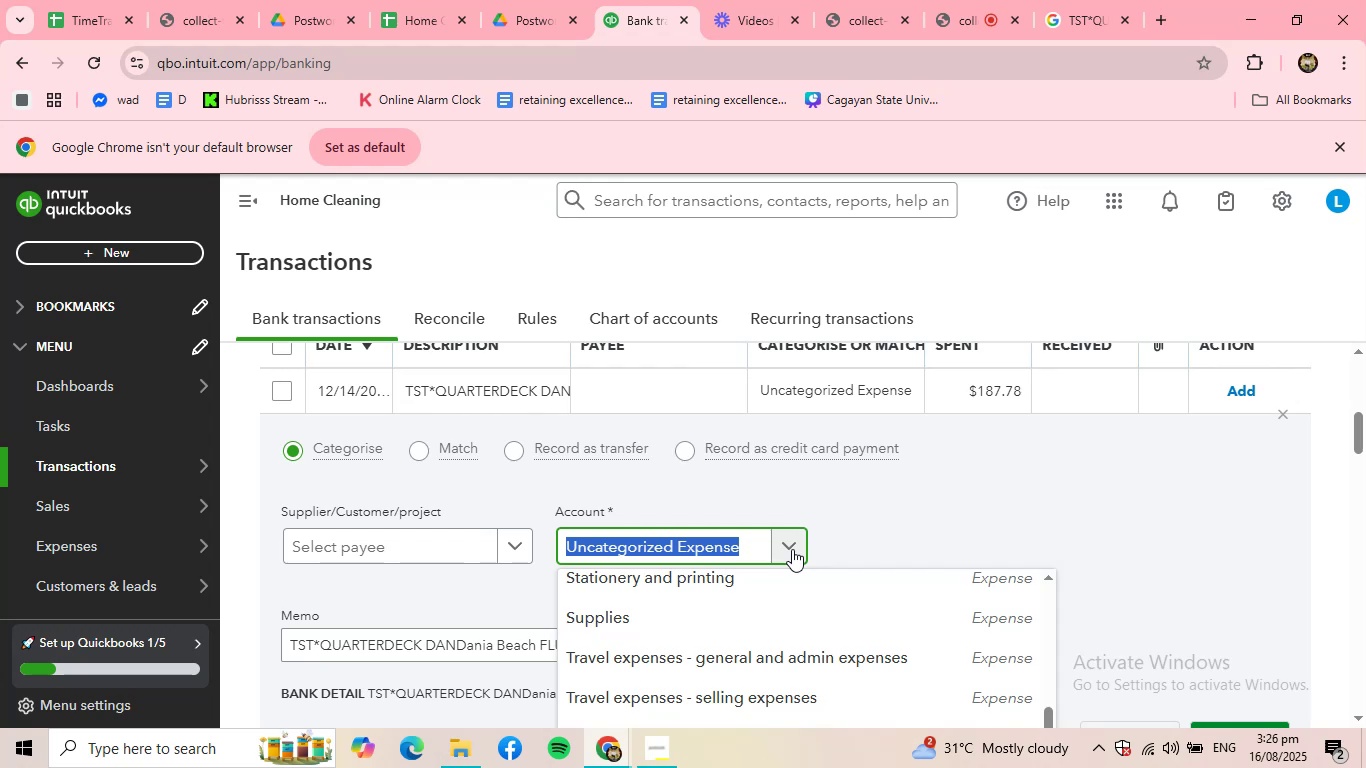 
type(meals)
 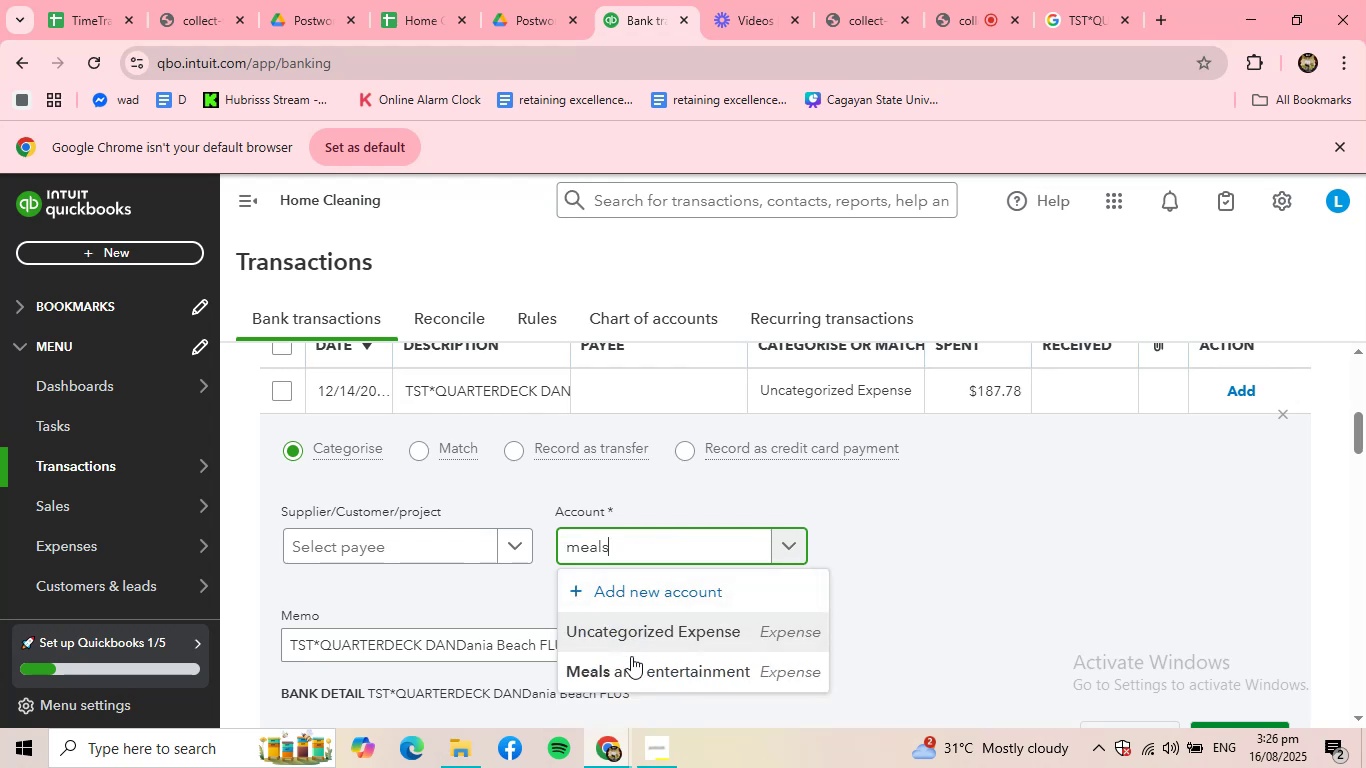 
left_click([629, 669])
 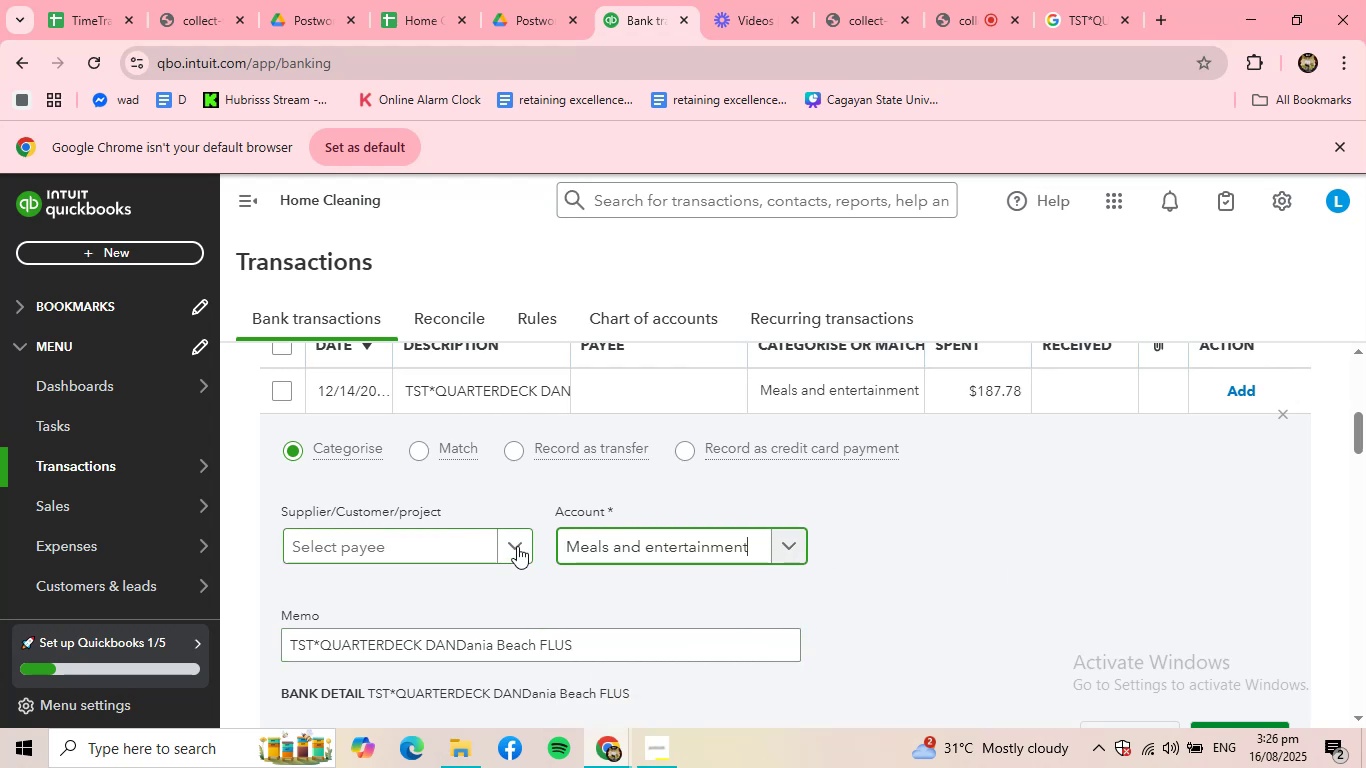 
left_click([523, 542])
 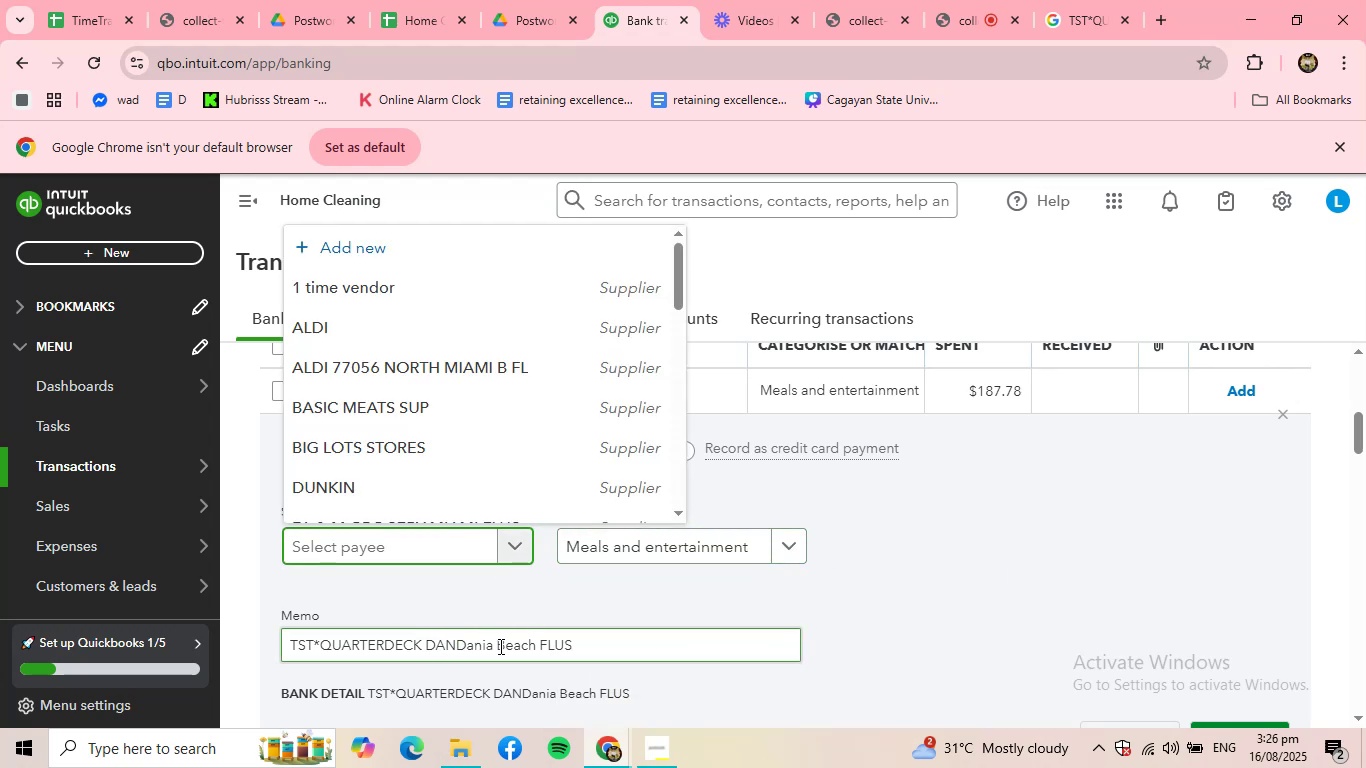 
left_click_drag(start_coordinate=[535, 648], to_coordinate=[270, 644])
 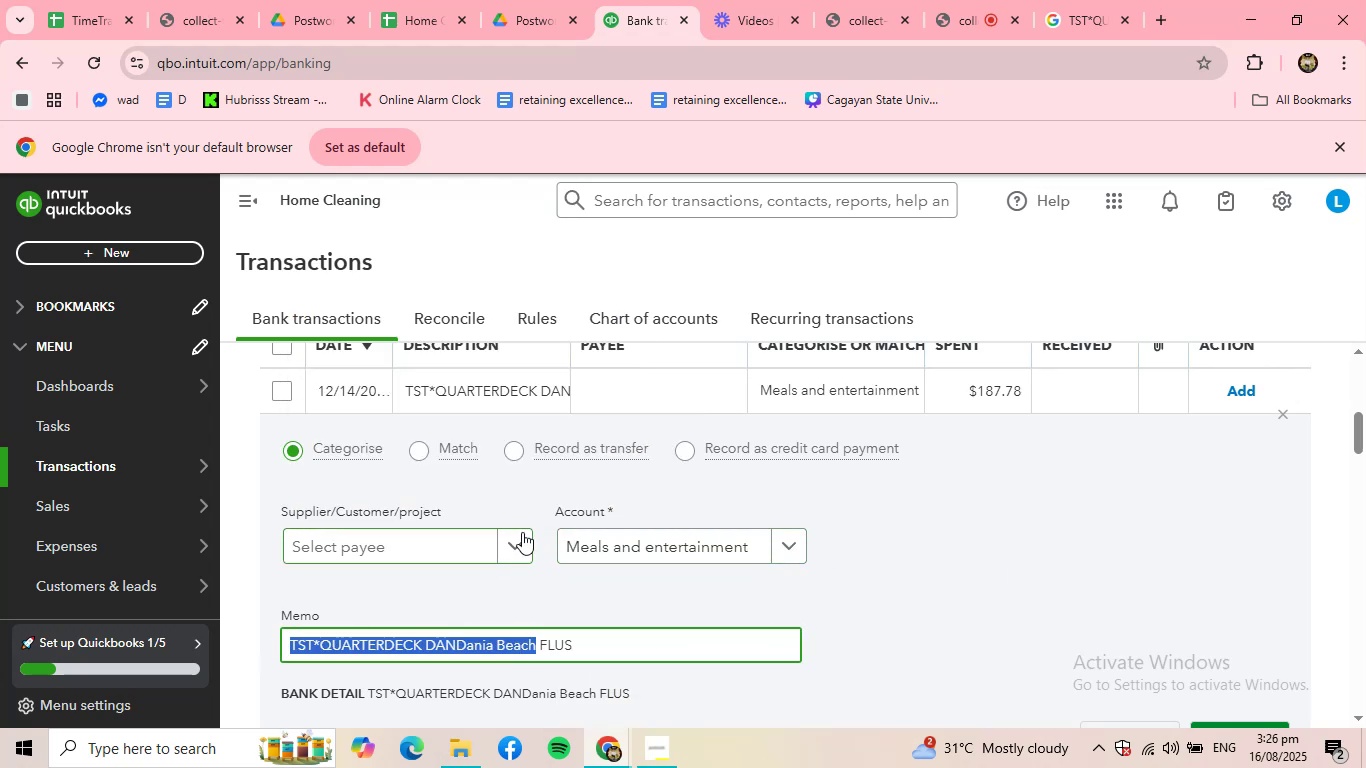 
key(Control+ControlLeft)
 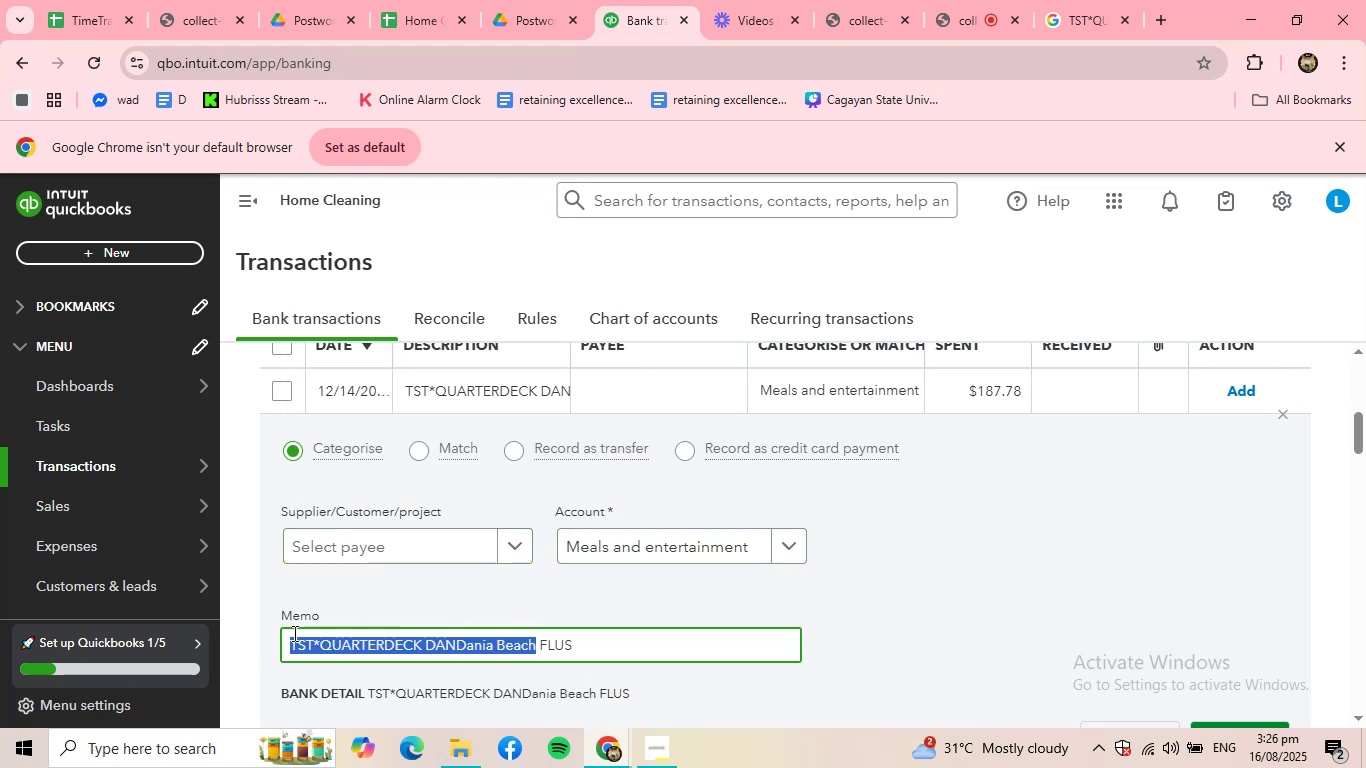 
key(Control+C)
 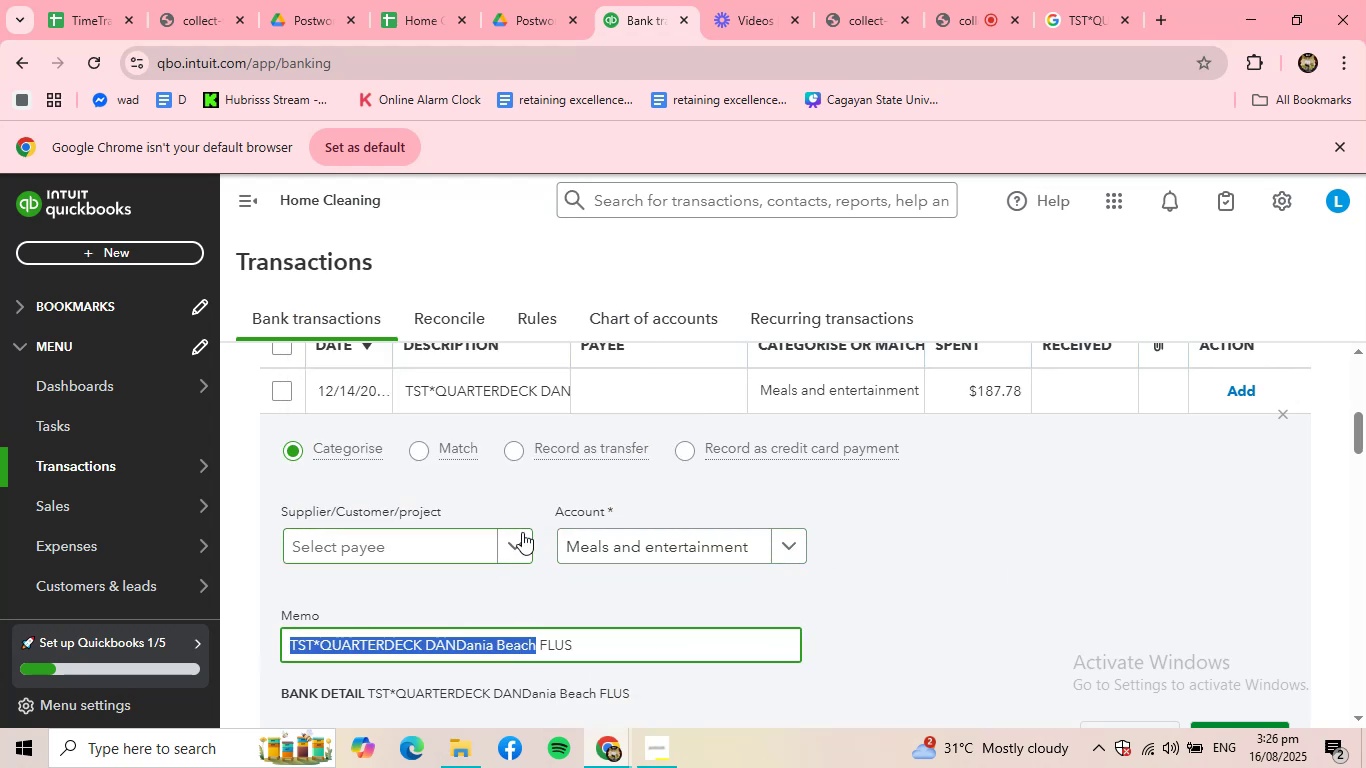 
left_click([522, 532])
 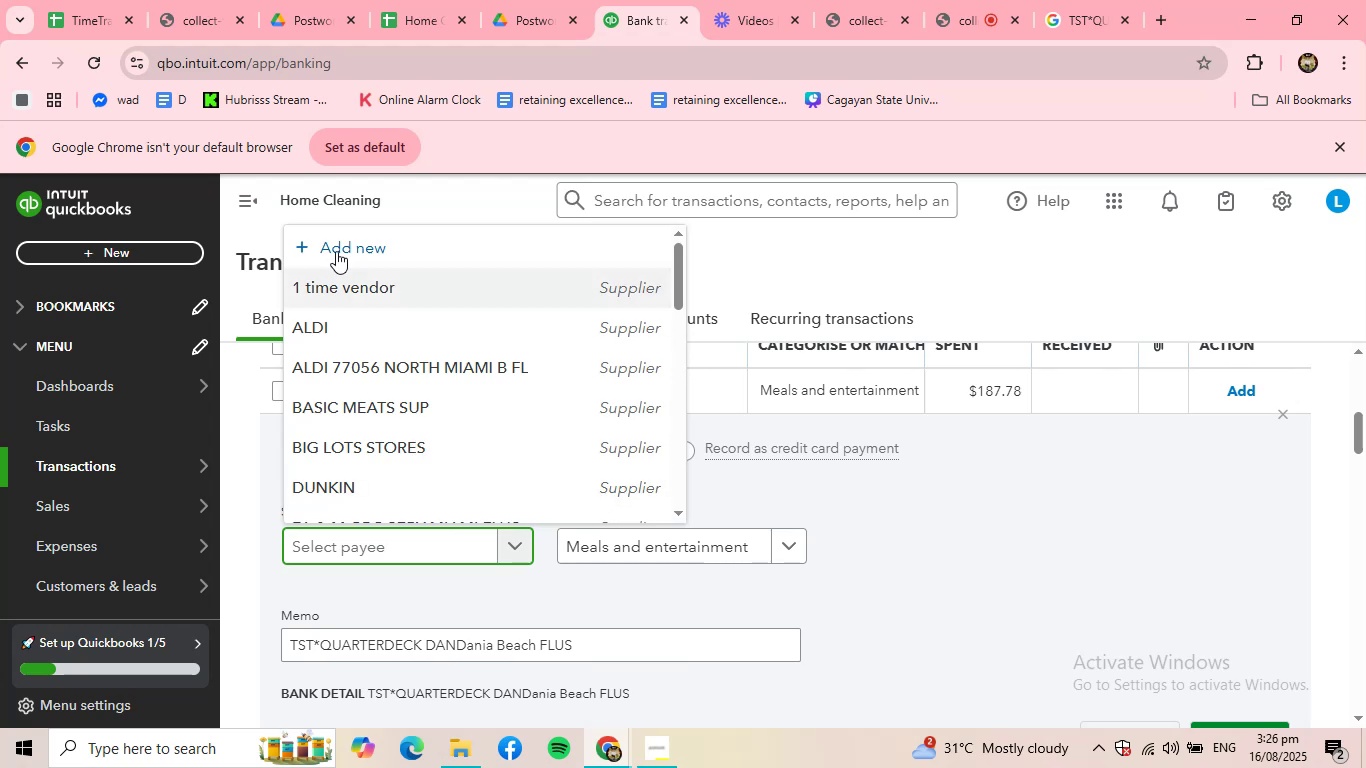 
left_click([342, 240])
 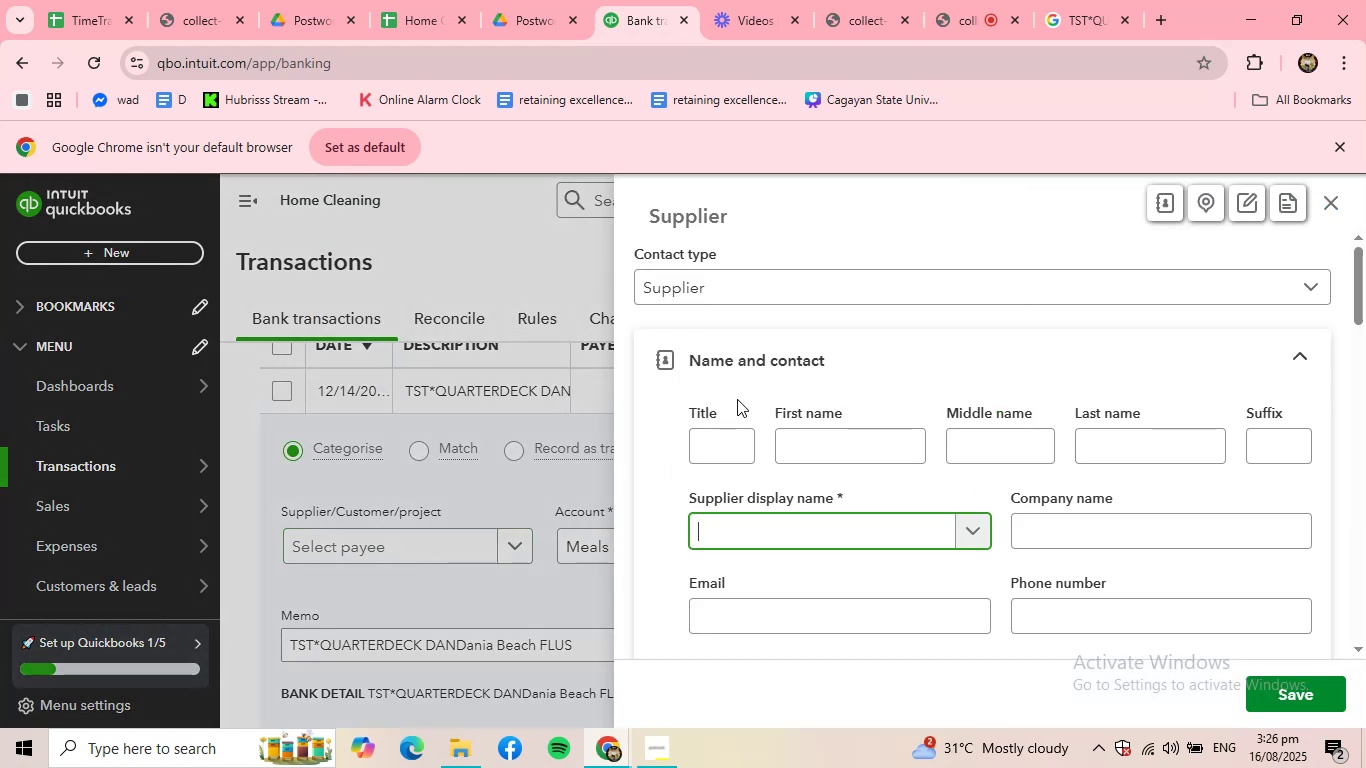 
key(Control+V)
 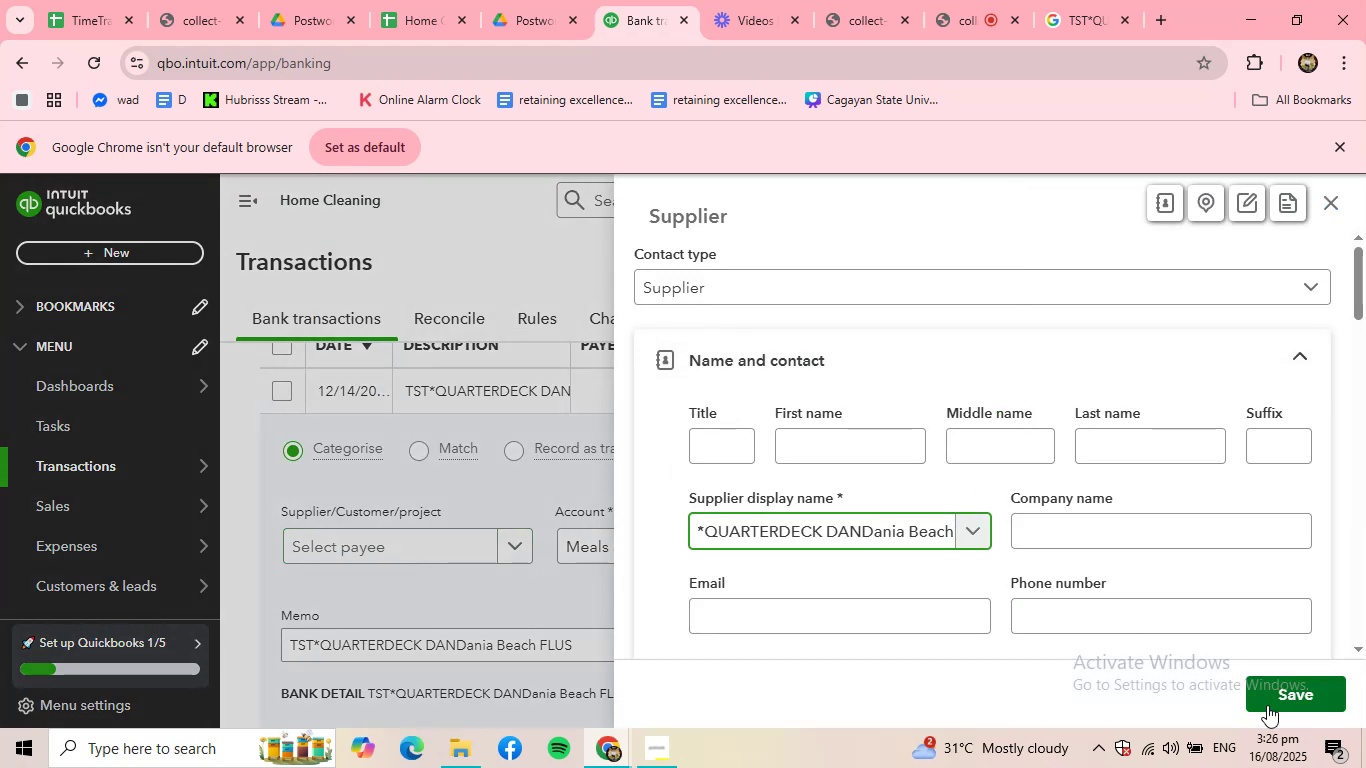 
left_click([1274, 702])
 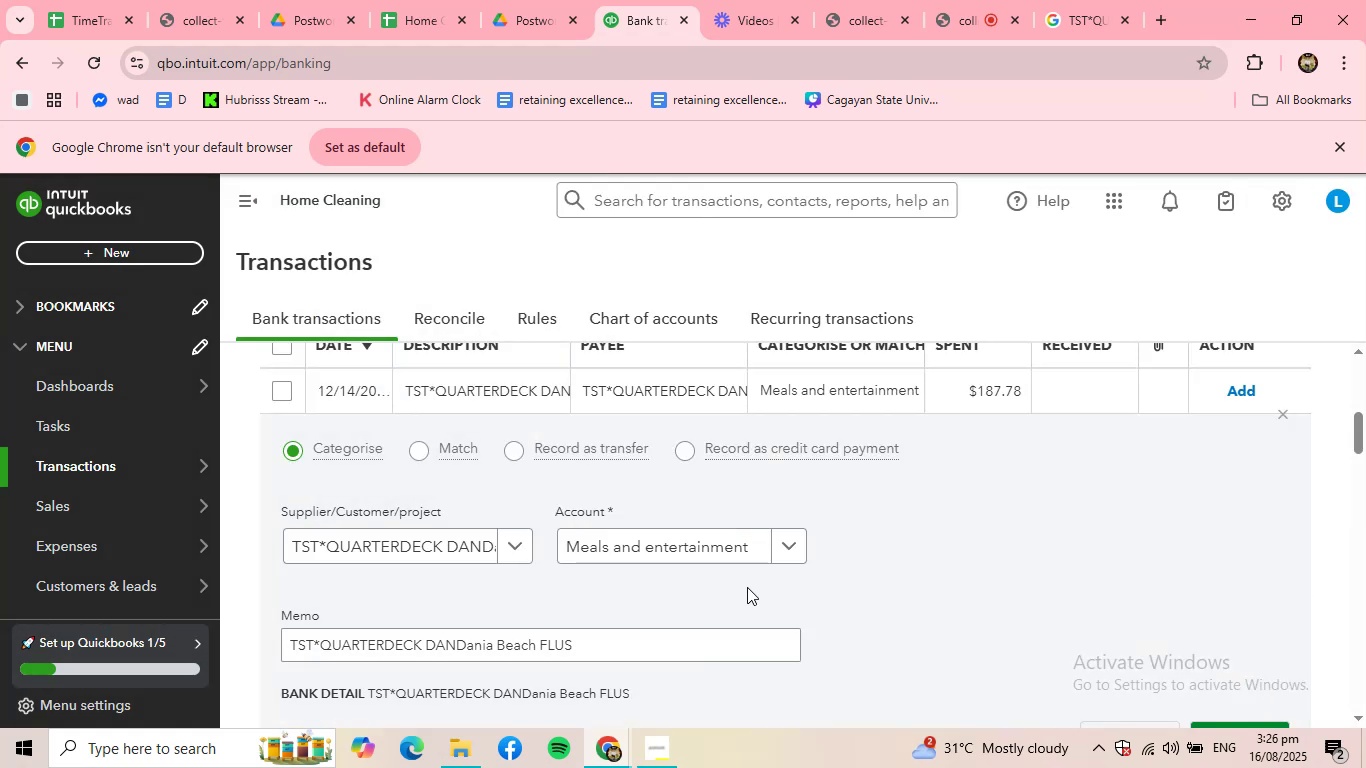 
scroll: coordinate [1189, 644], scroll_direction: down, amount: 1.0
 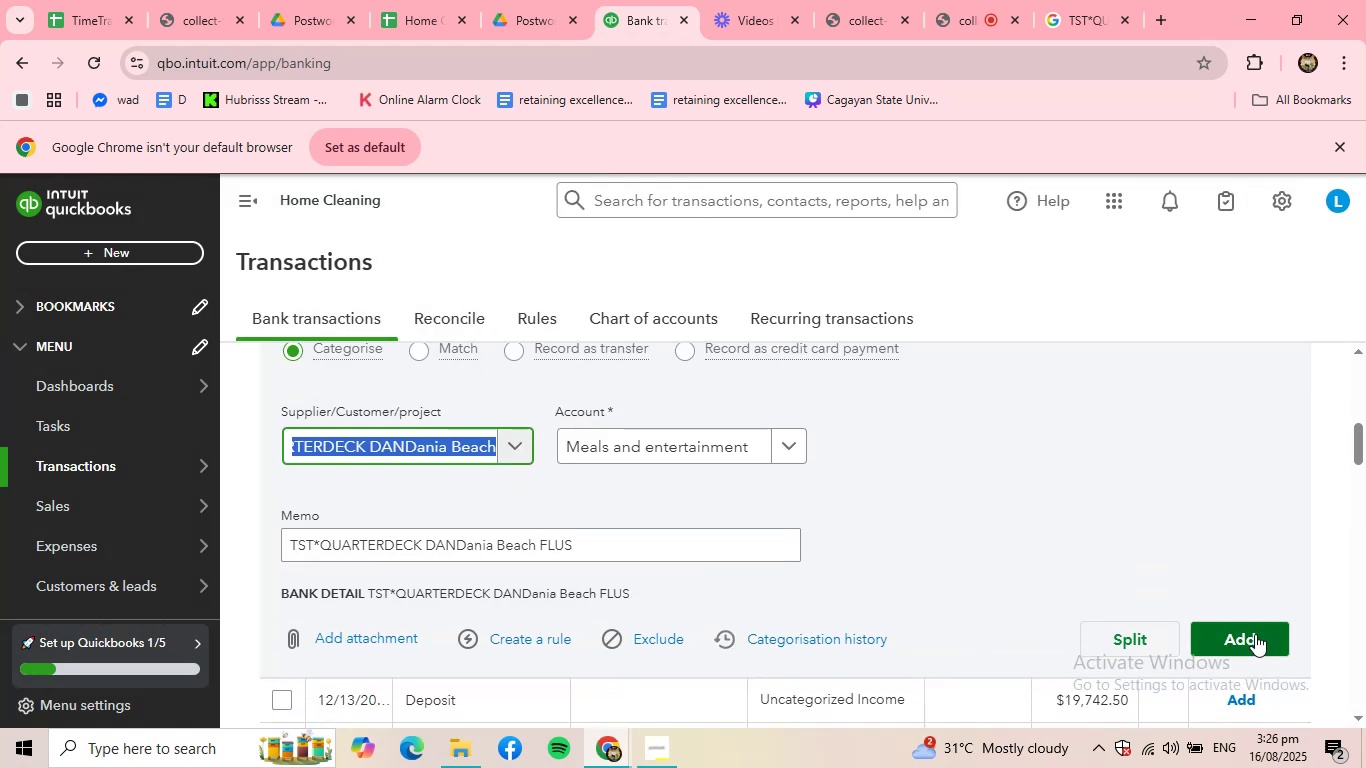 
left_click([1255, 634])
 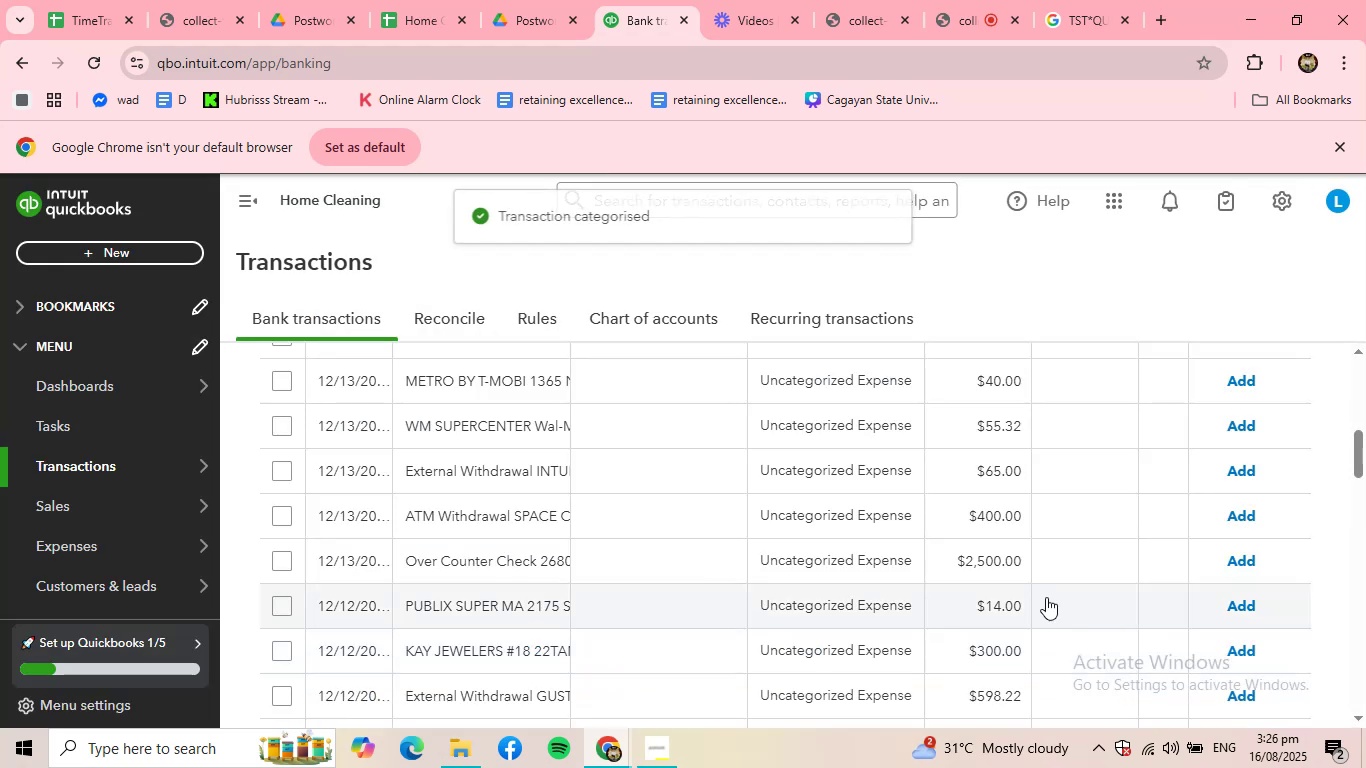 
scroll: coordinate [712, 524], scroll_direction: up, amount: 4.0
 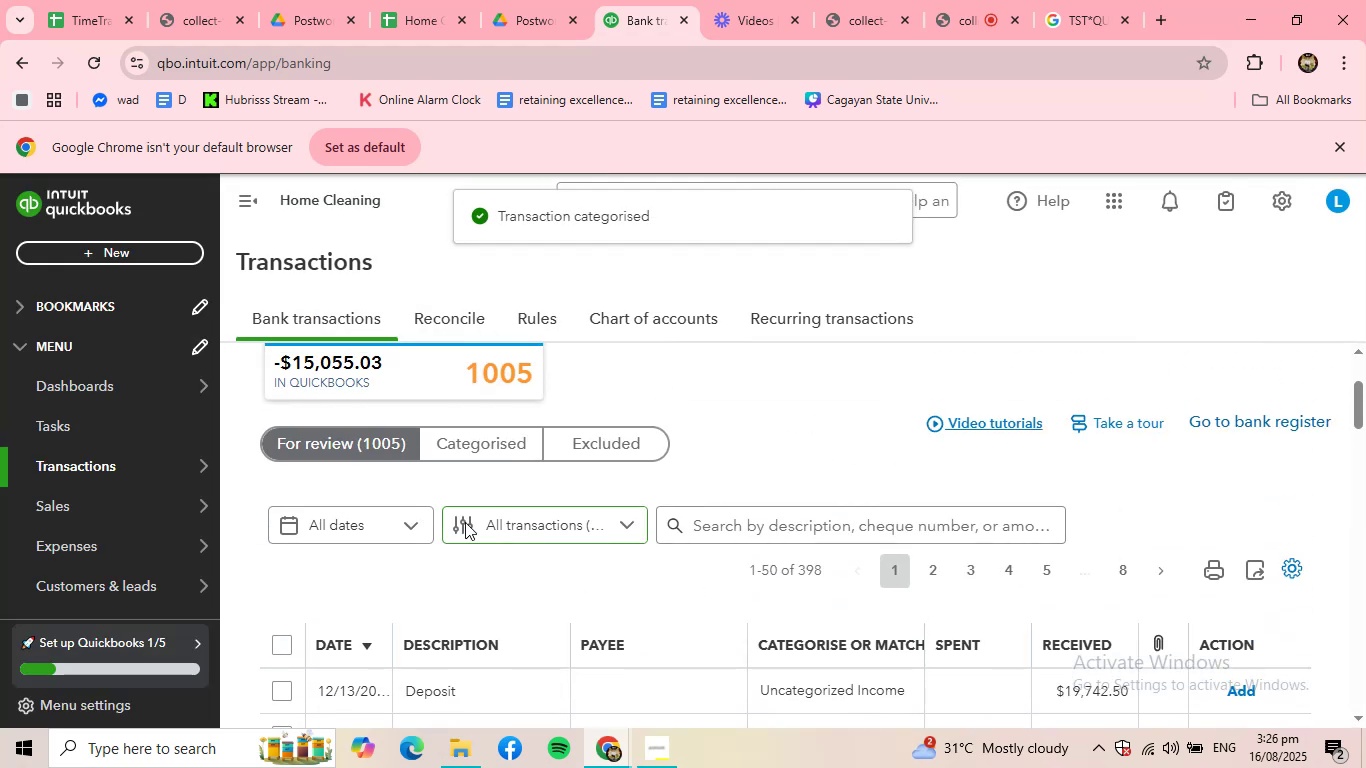 
scroll: coordinate [466, 528], scroll_direction: down, amount: 2.0
 